 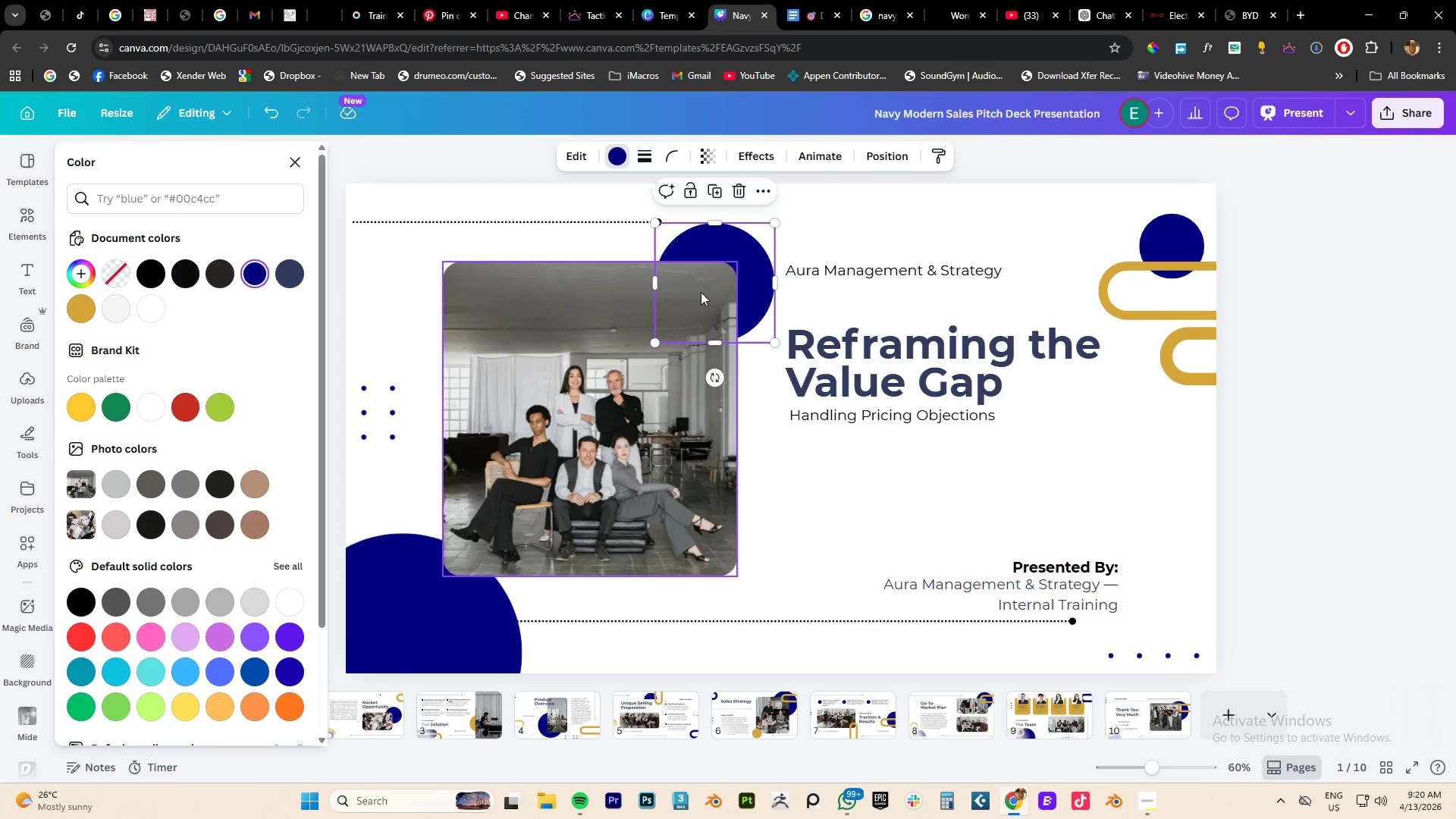 
left_click([84, 273])
 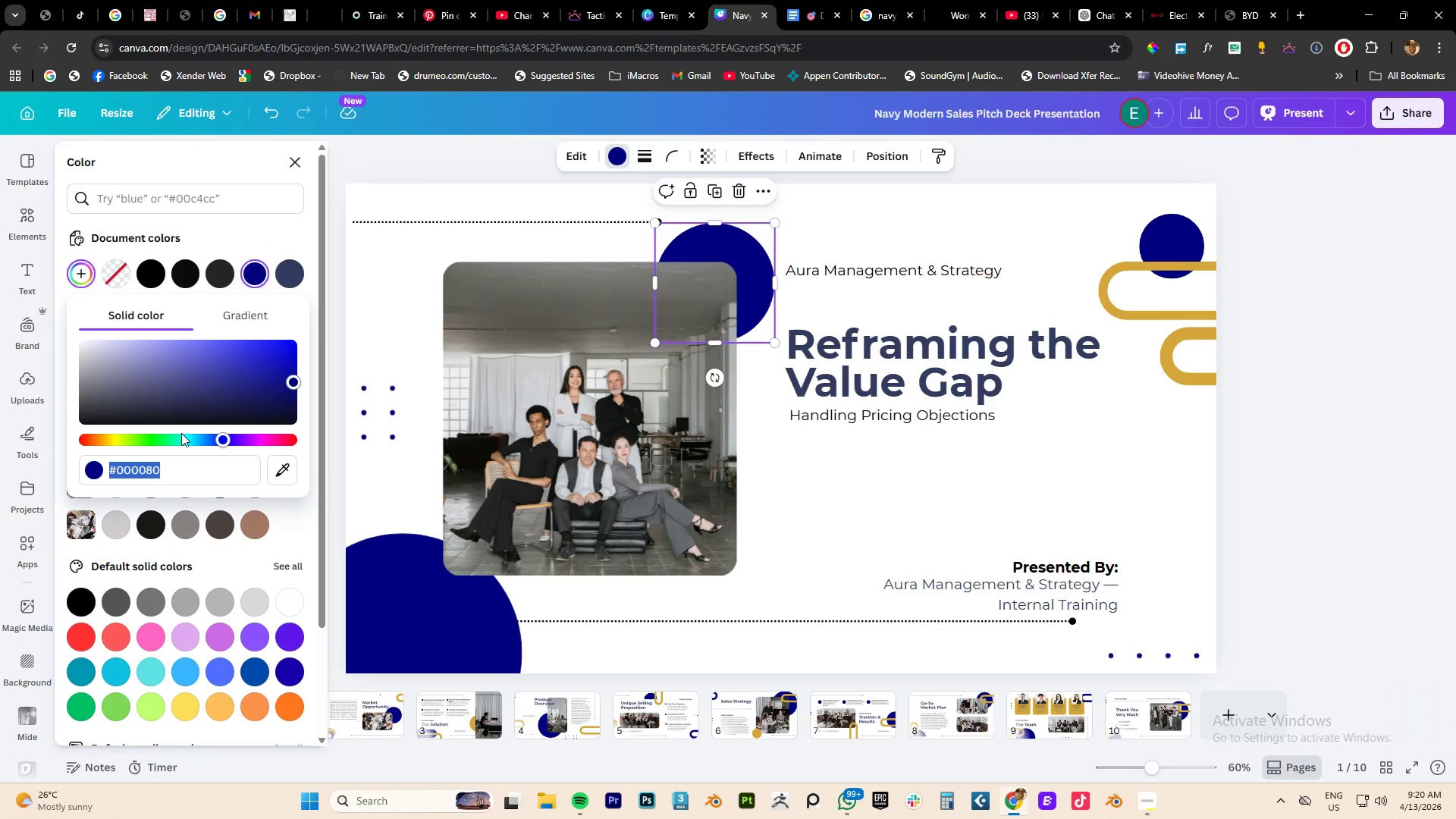 
key(Numpad0)
 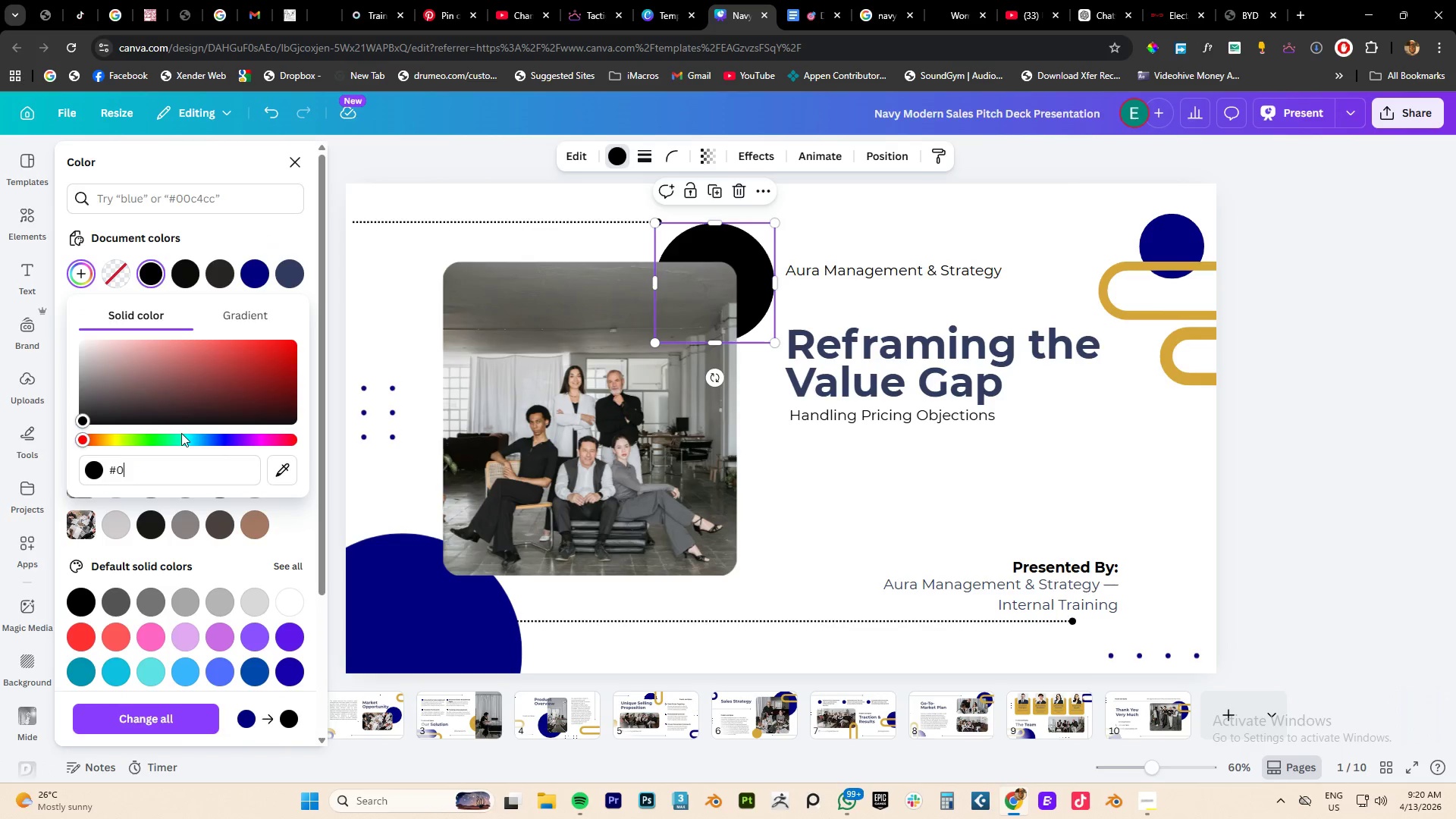 
key(Numpad2)
 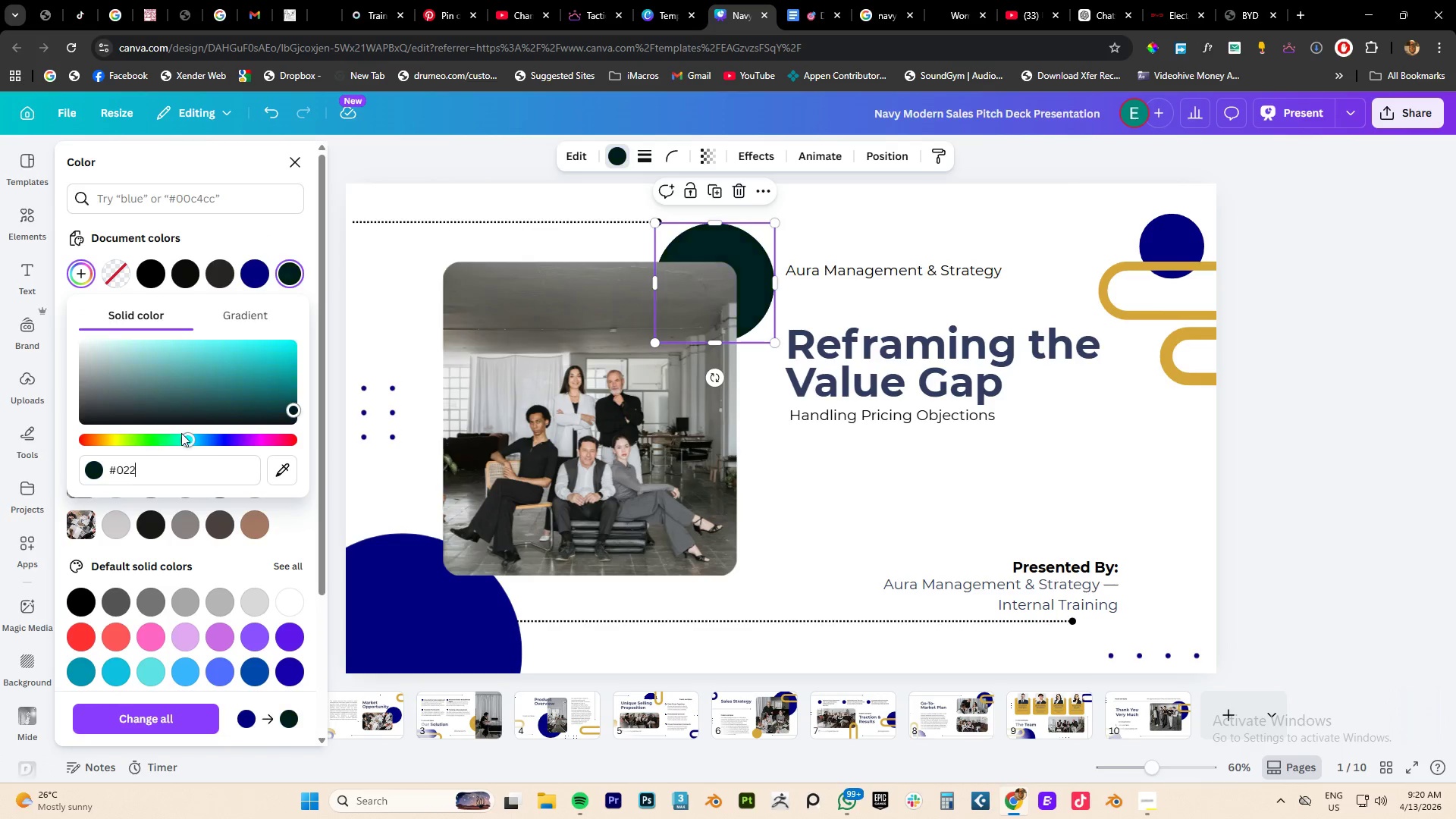 
key(Numpad2)
 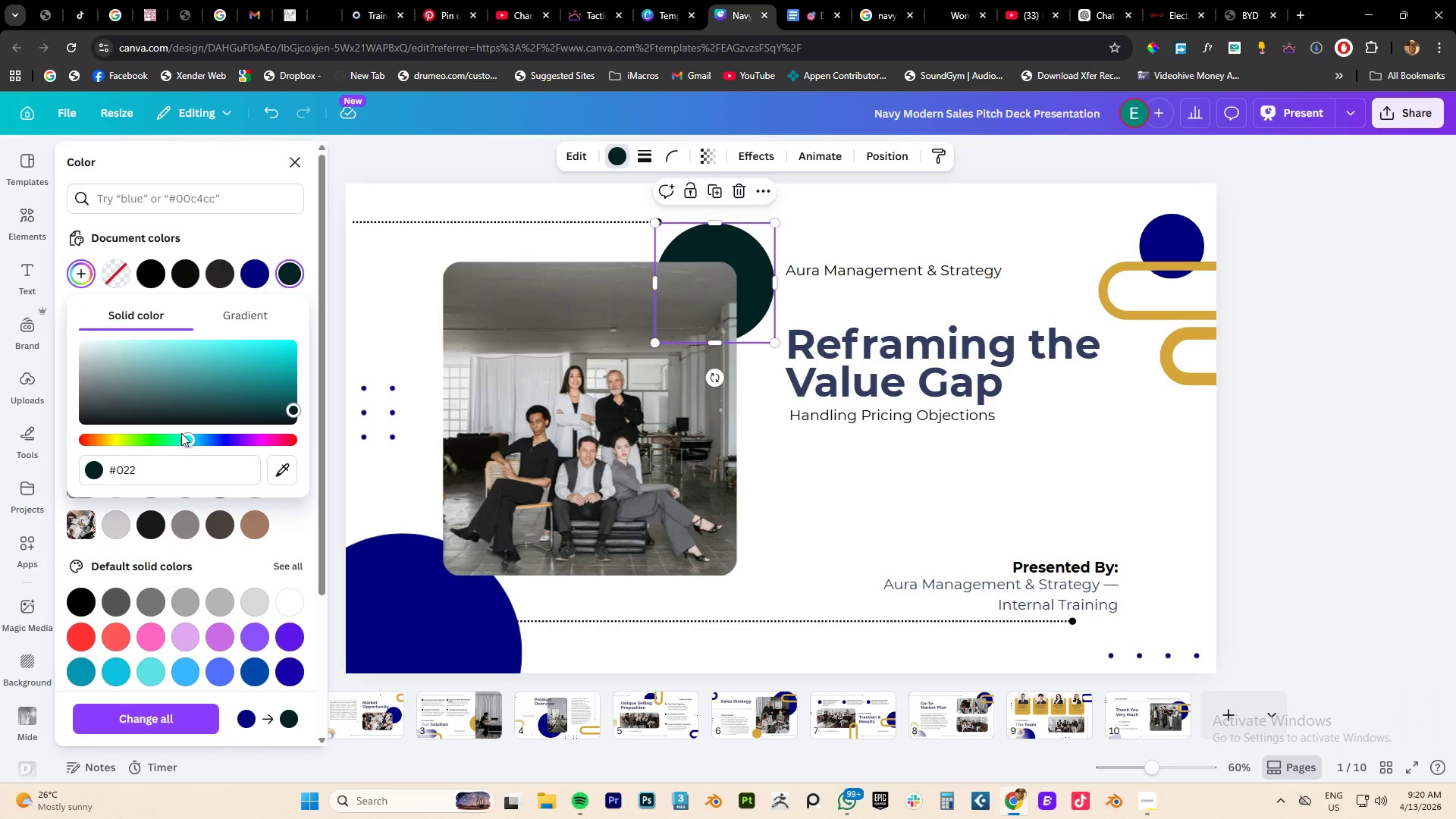 
key(Numpad6)
 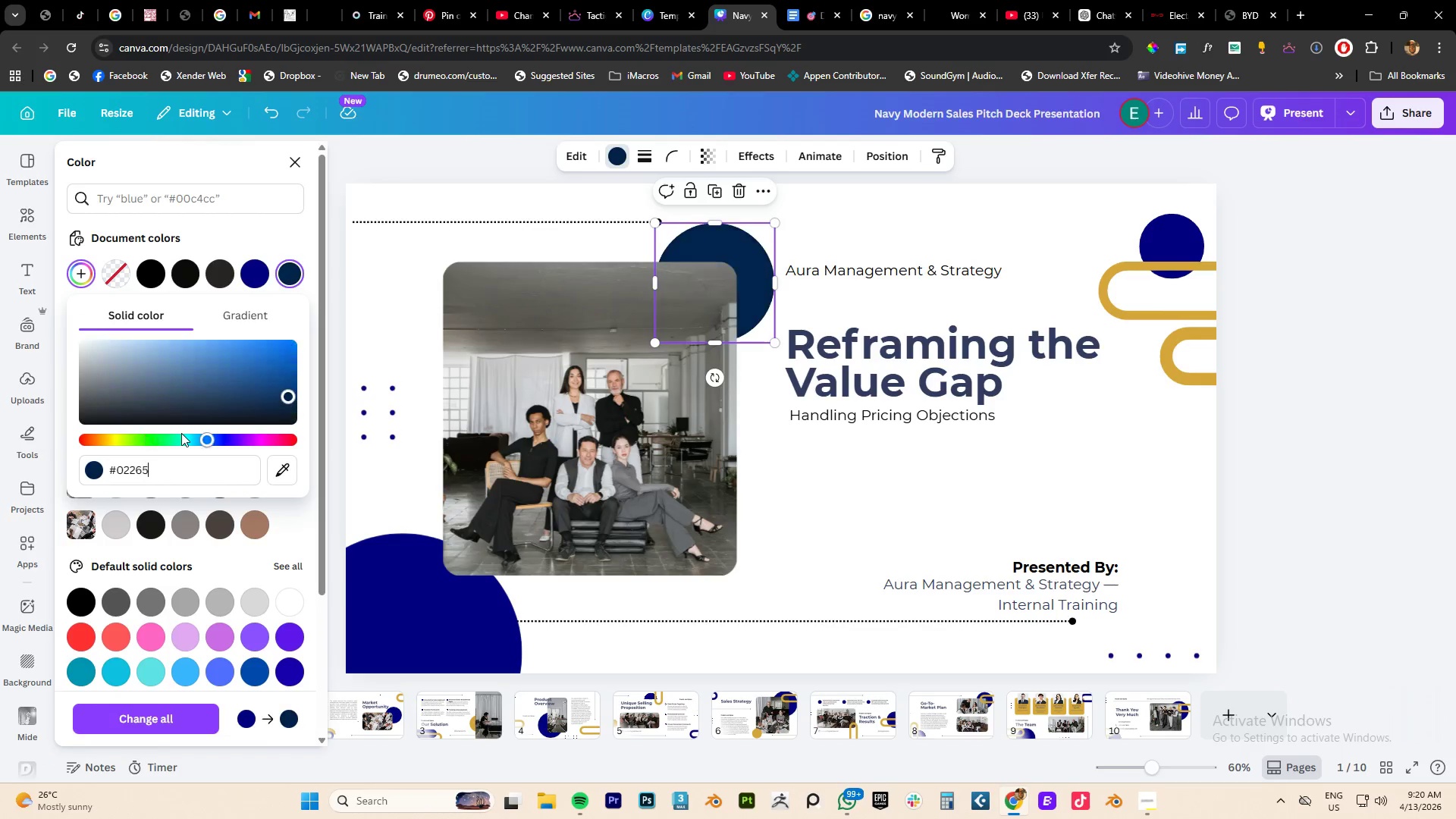 
key(Numpad5)
 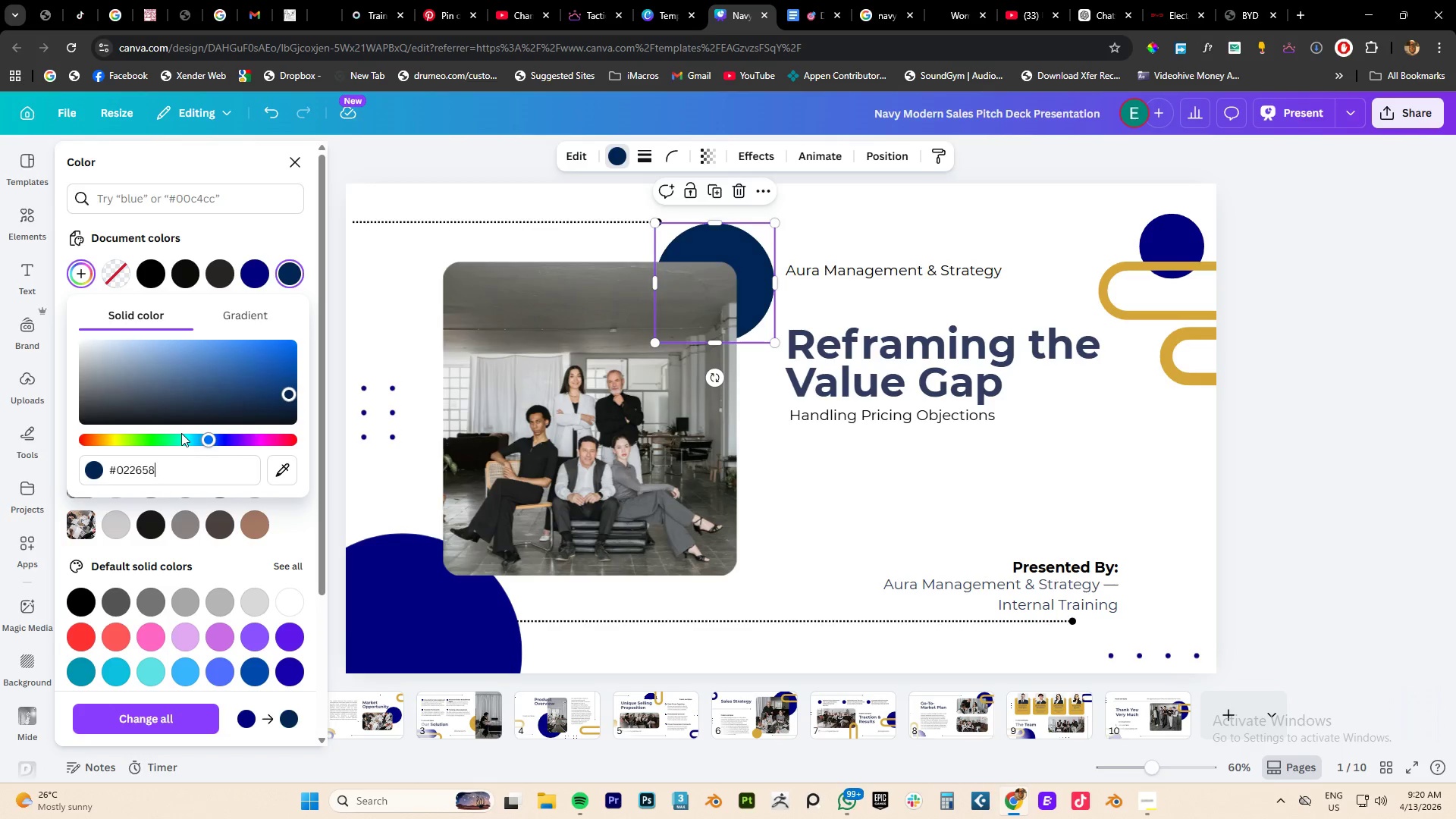 
key(Numpad8)
 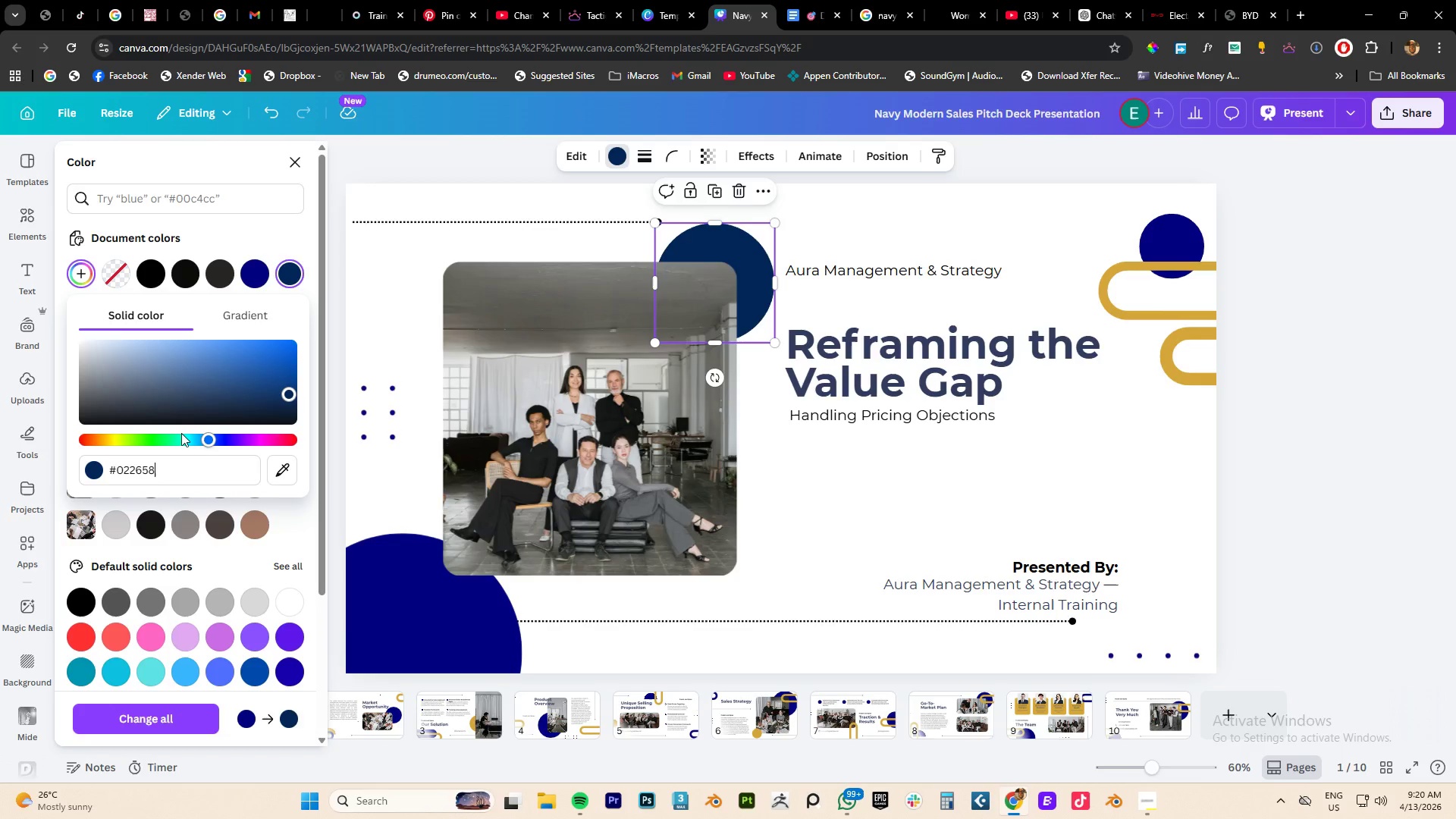 
key(NumpadEnter)
 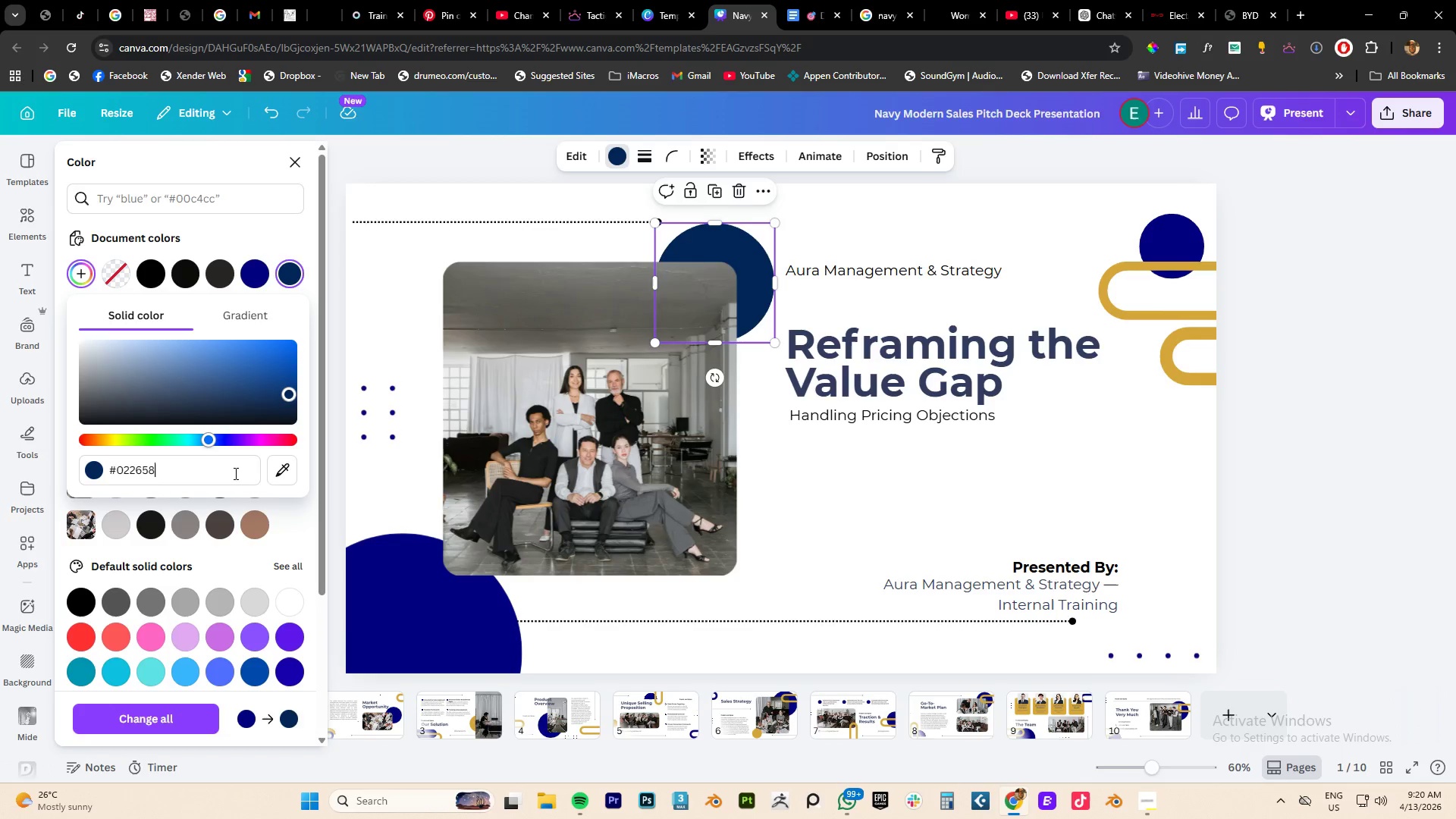 
left_click([136, 715])
 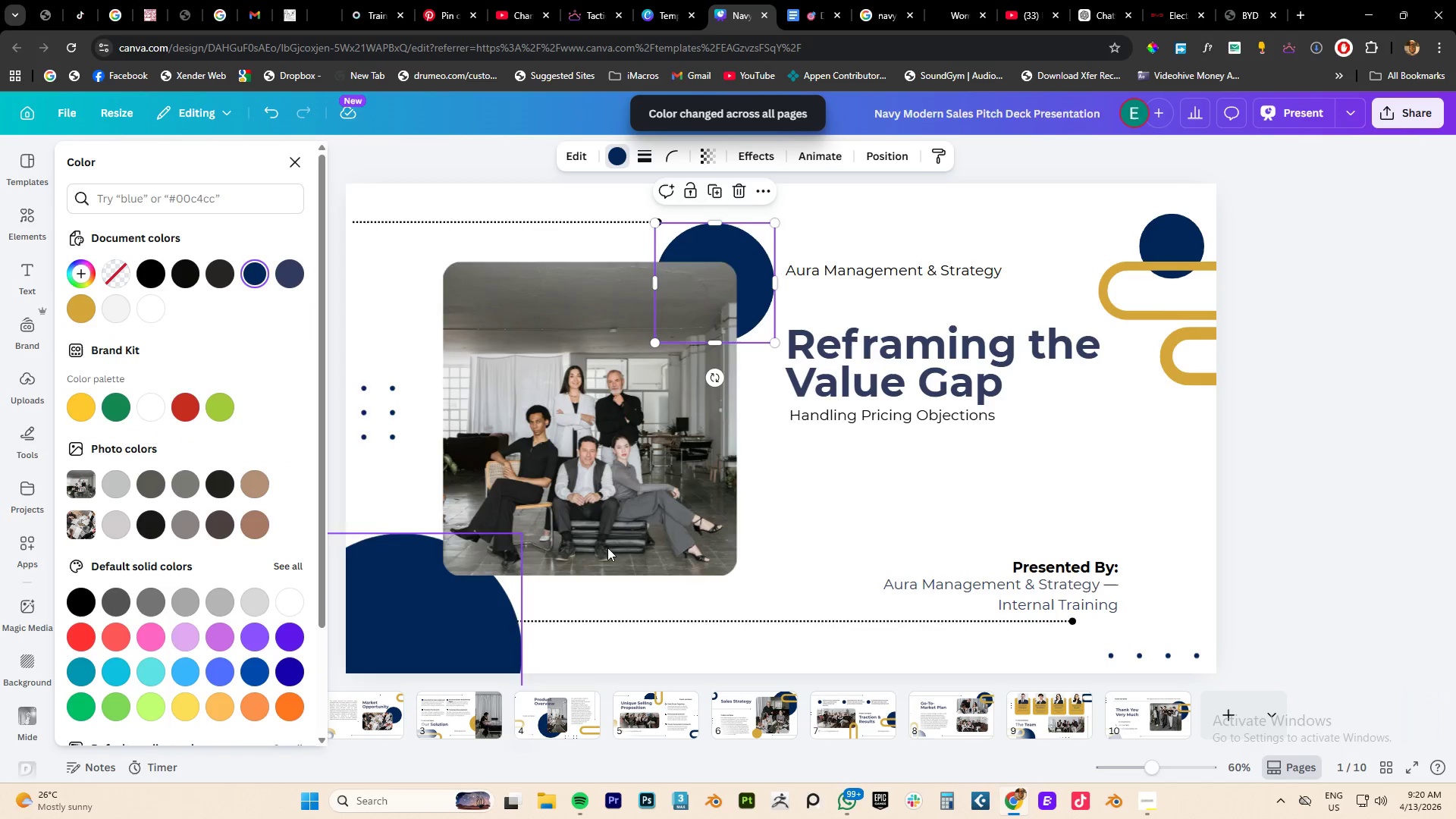 
left_click([1036, 507])
 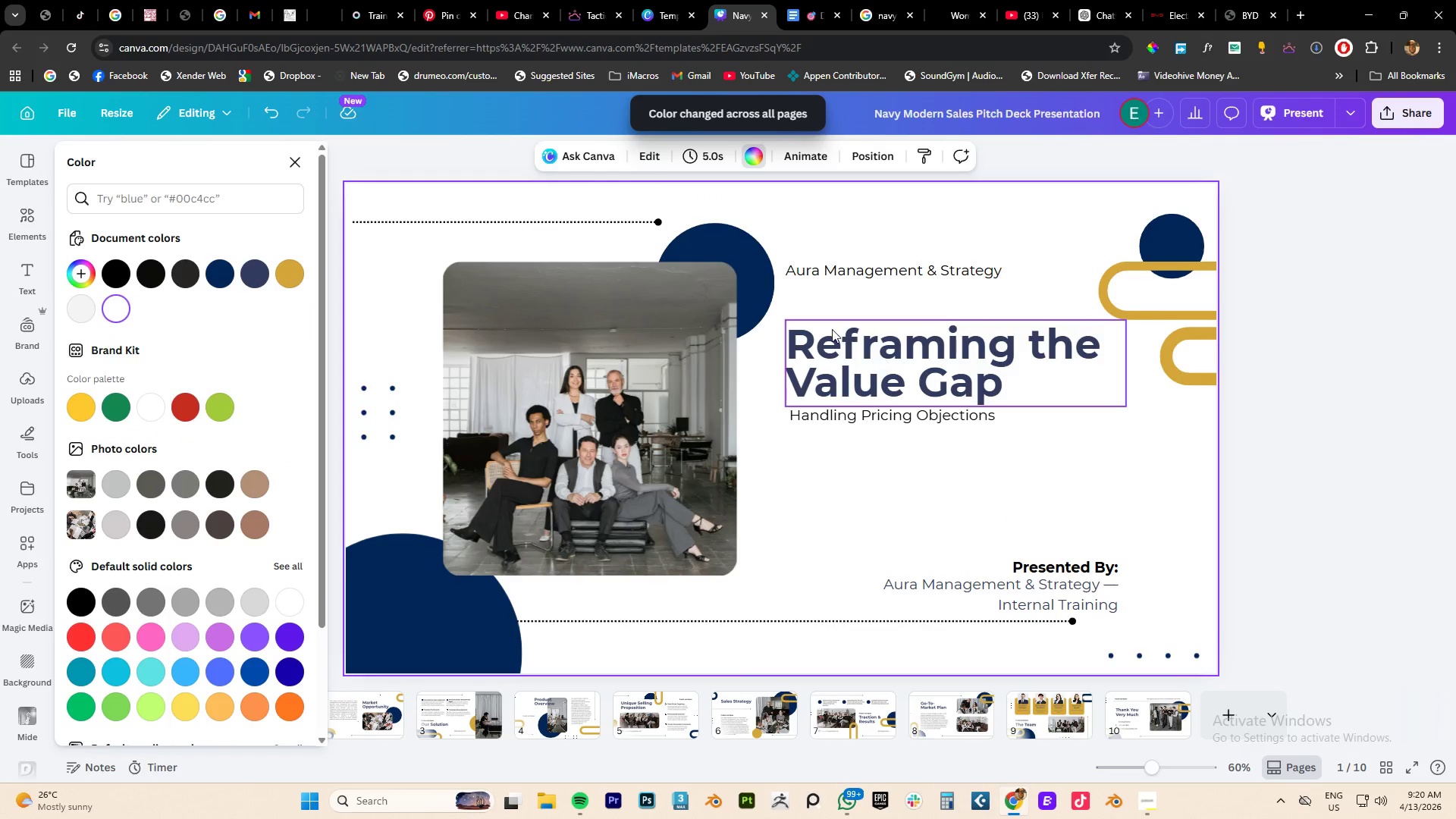 
left_click([832, 329])
 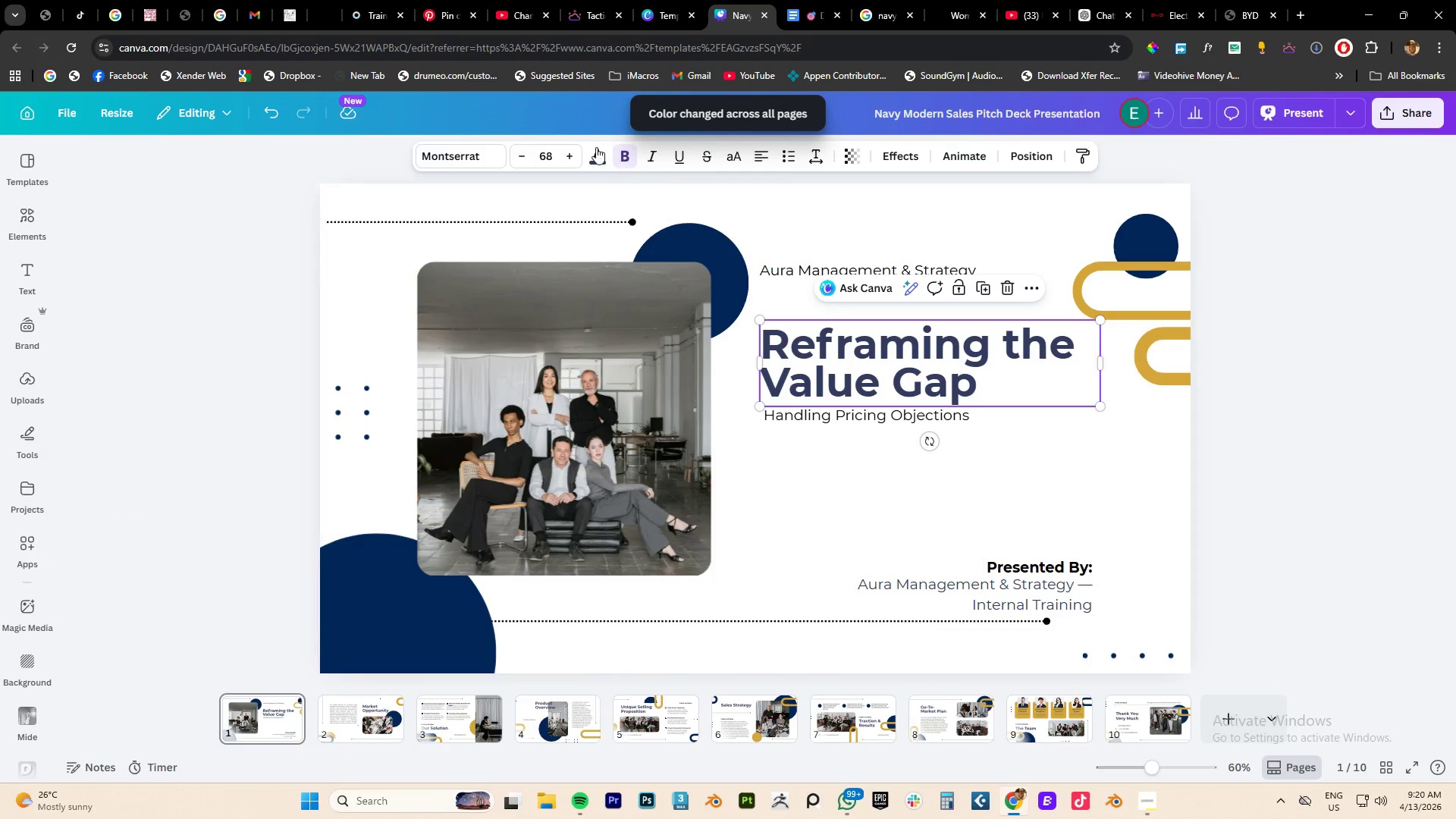 
left_click([596, 147])
 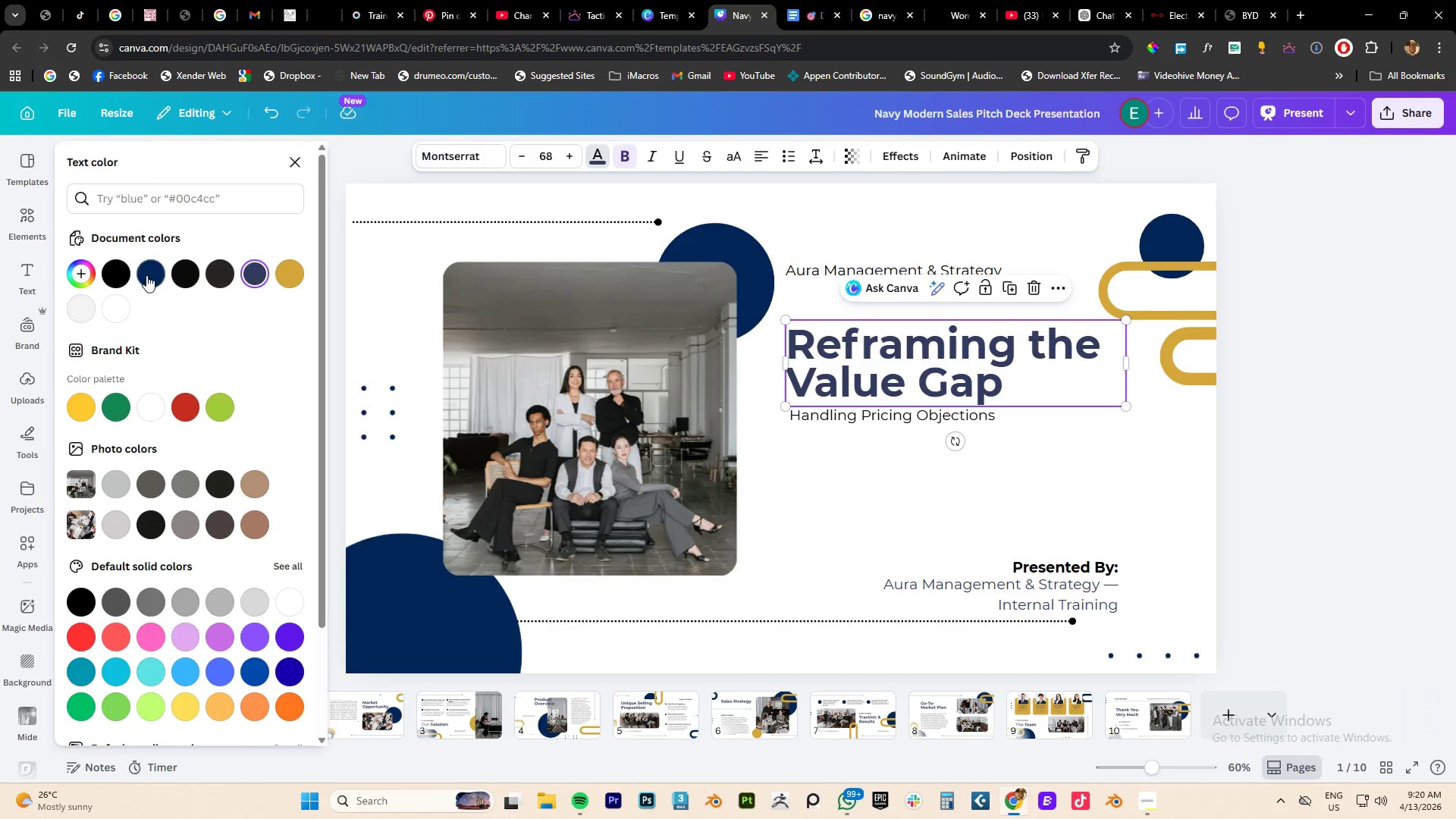 
left_click([153, 273])
 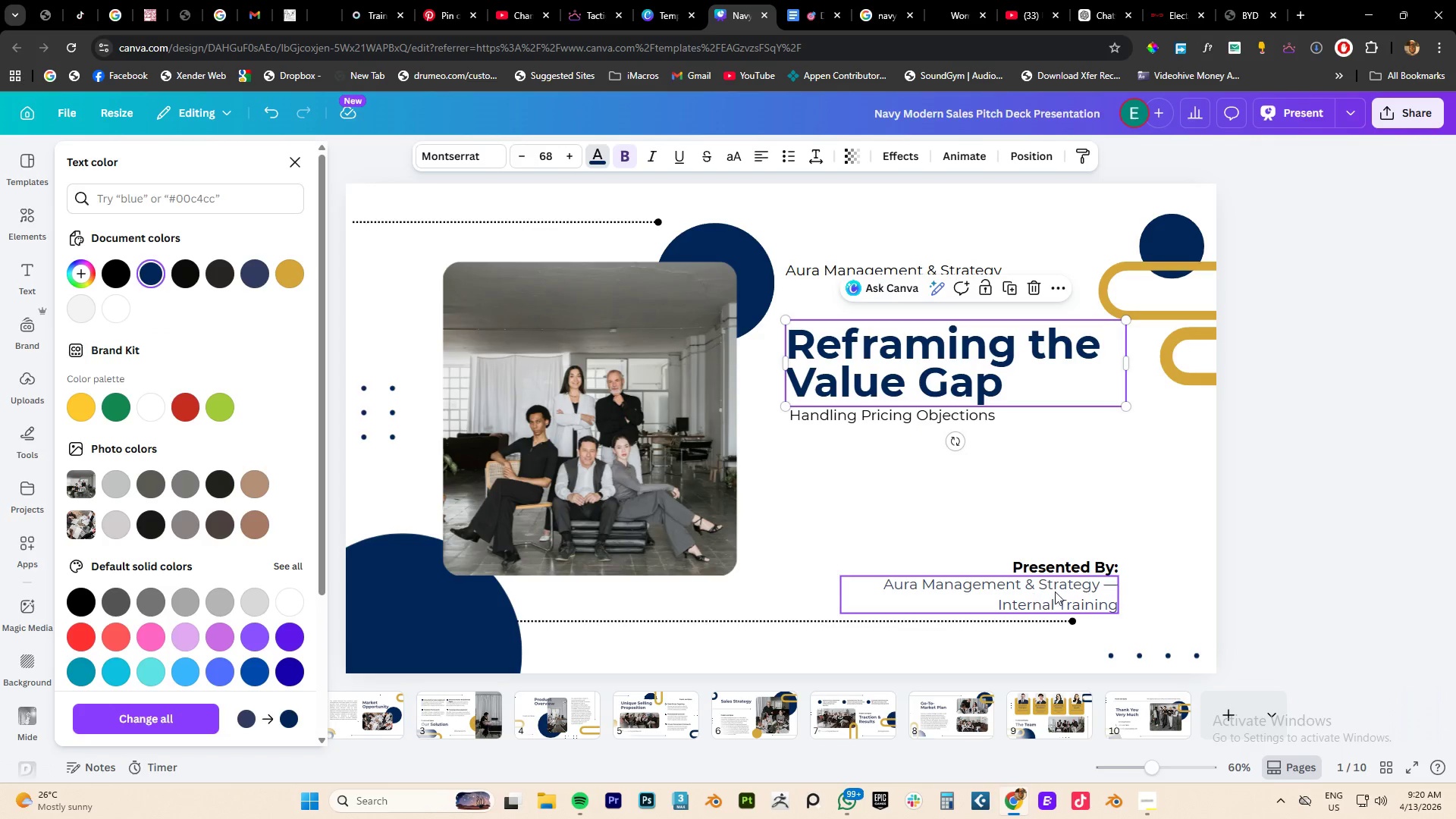 
left_click_drag(start_coordinate=[1175, 554], to_coordinate=[1031, 604])
 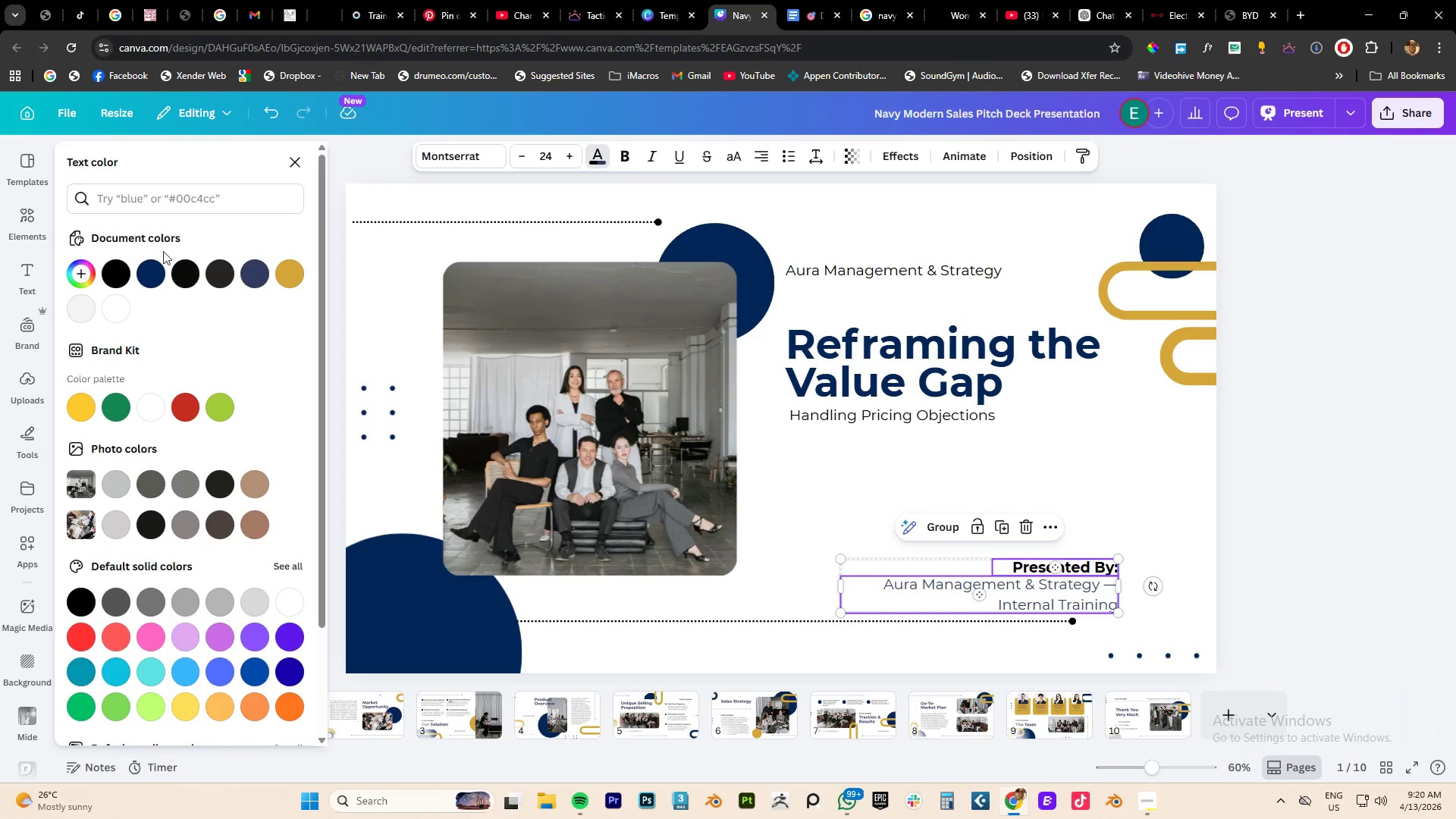 
left_click([149, 276])
 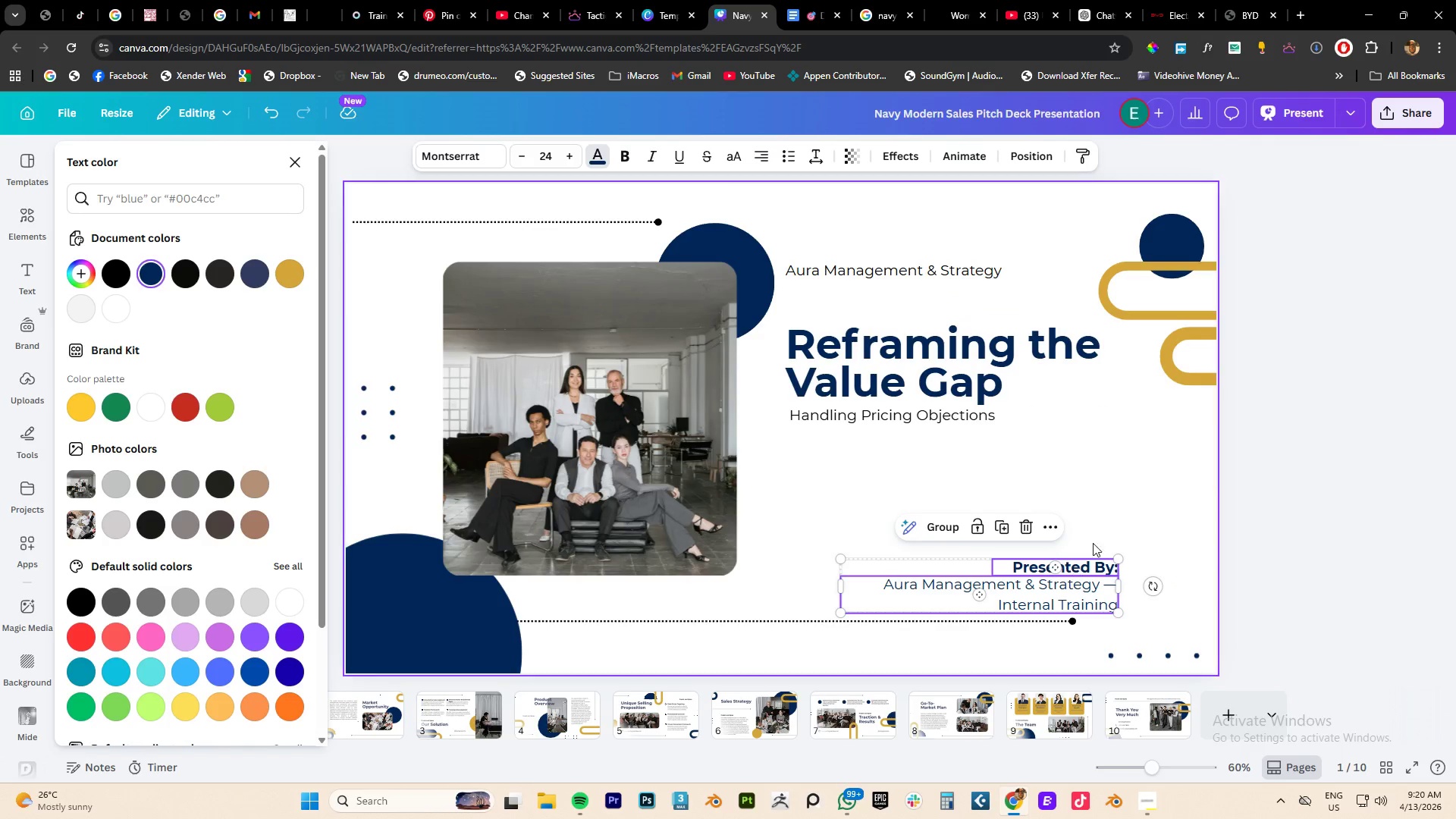 
left_click([1152, 479])
 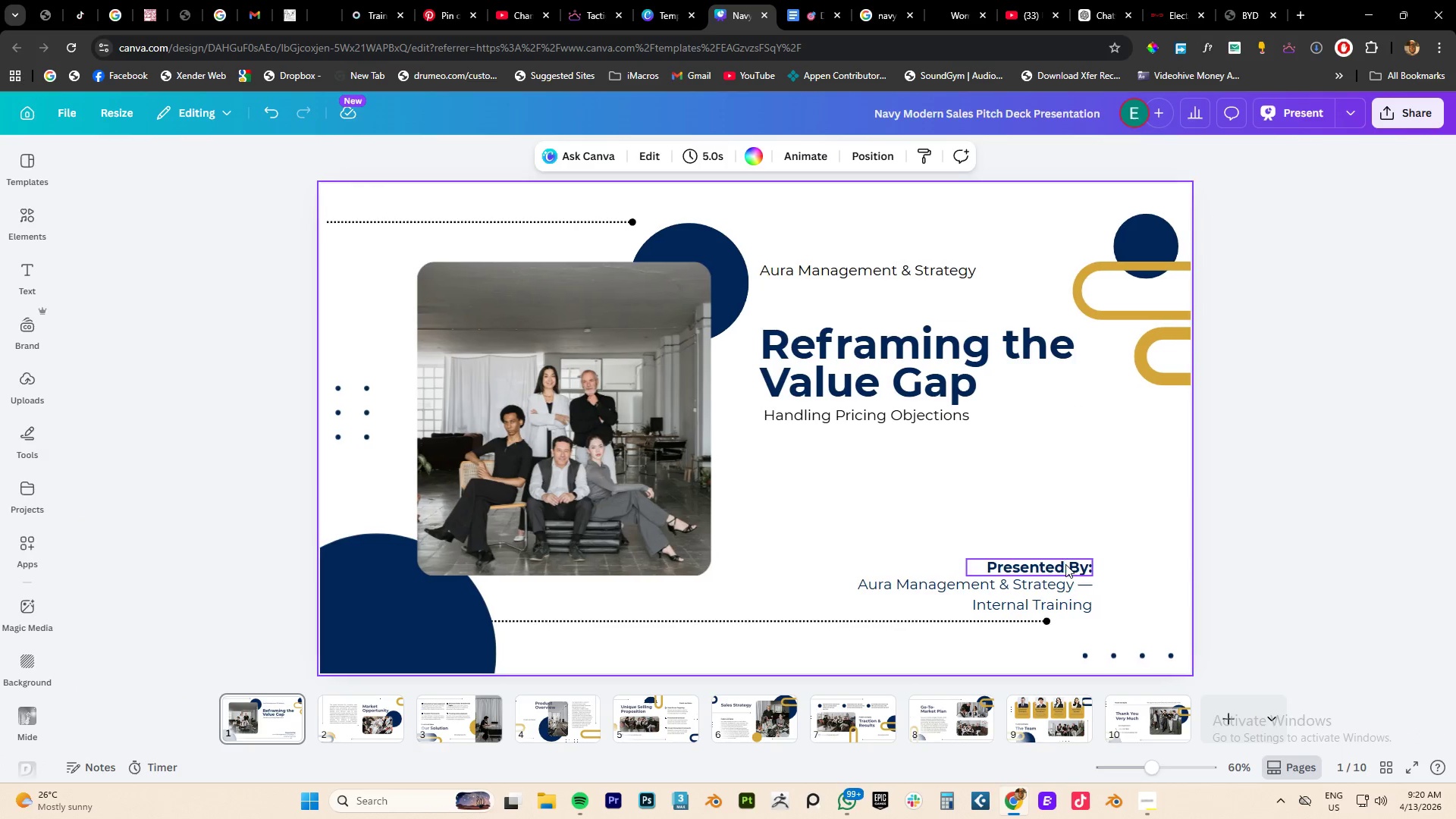 
left_click([1065, 564])
 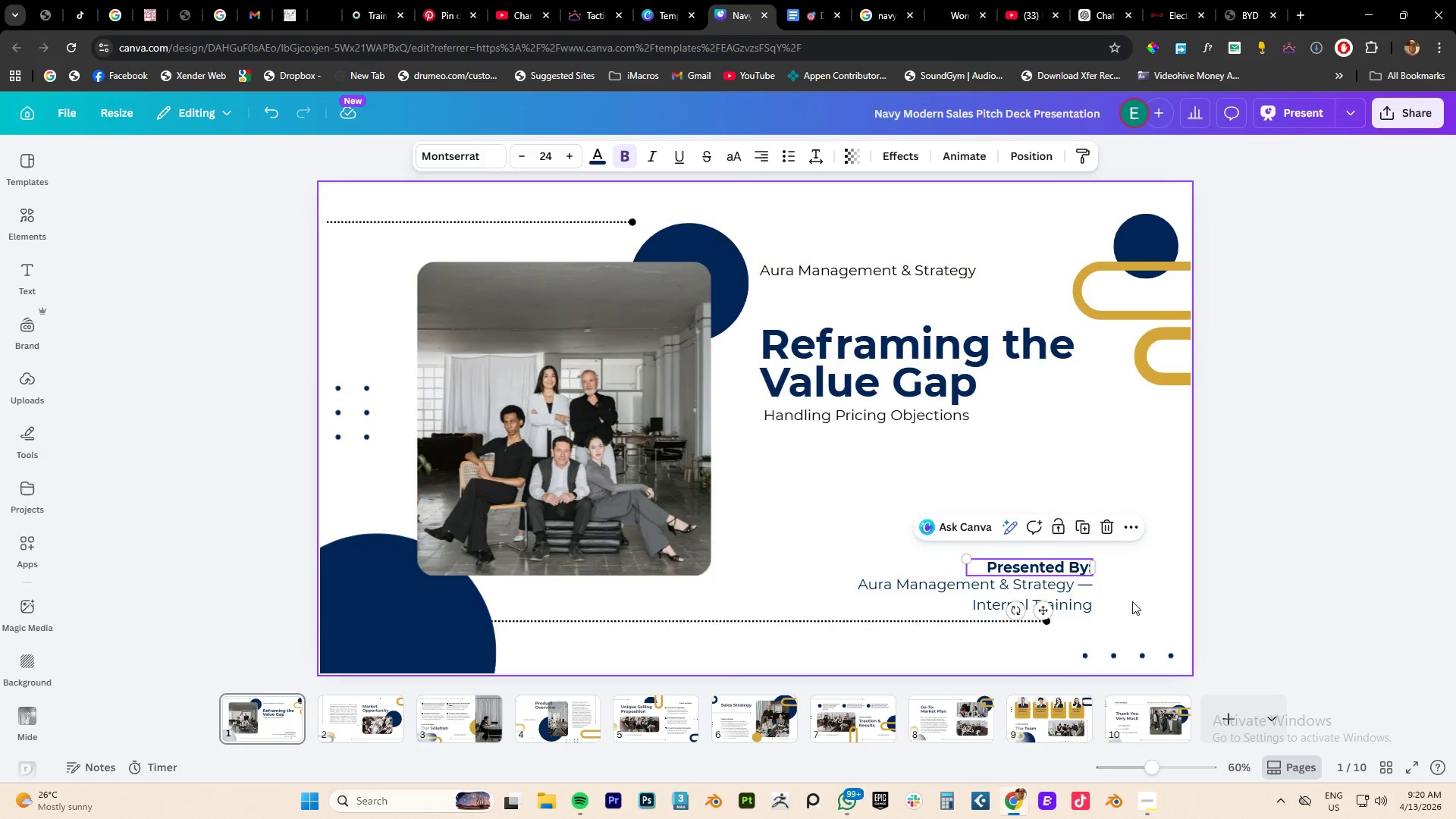 
left_click([995, 591])
 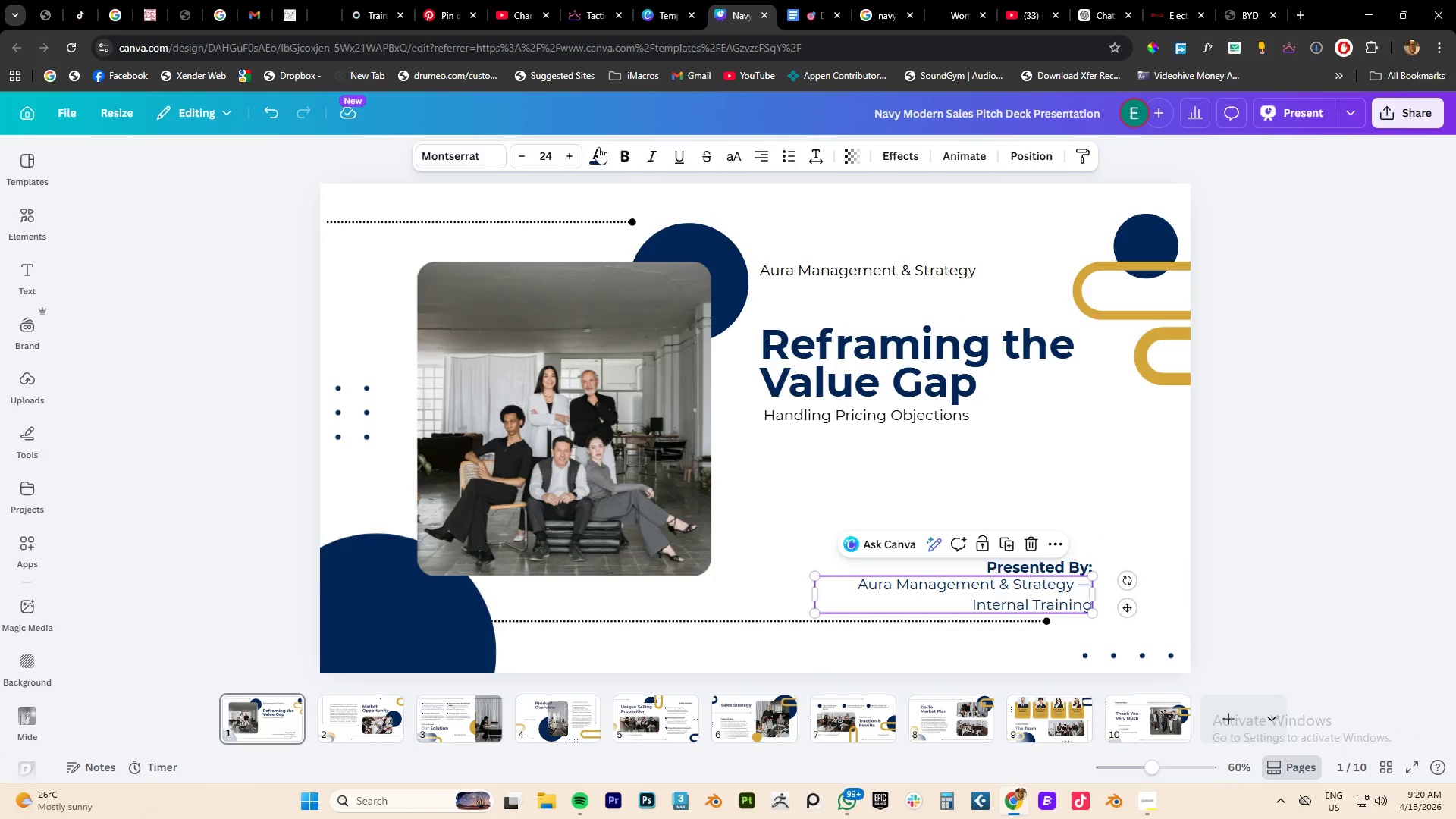 
left_click([598, 147])
 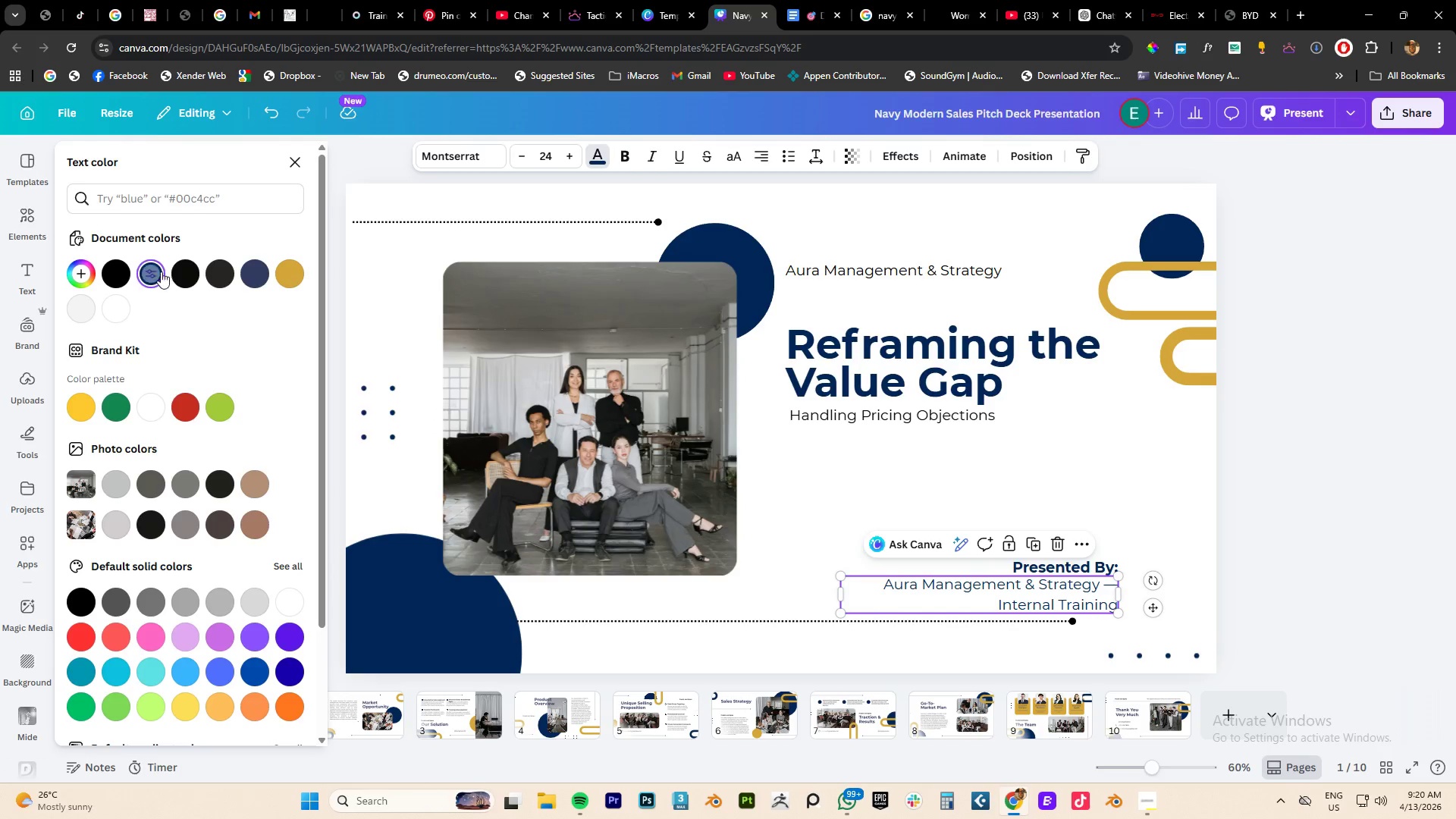 
left_click([181, 278])
 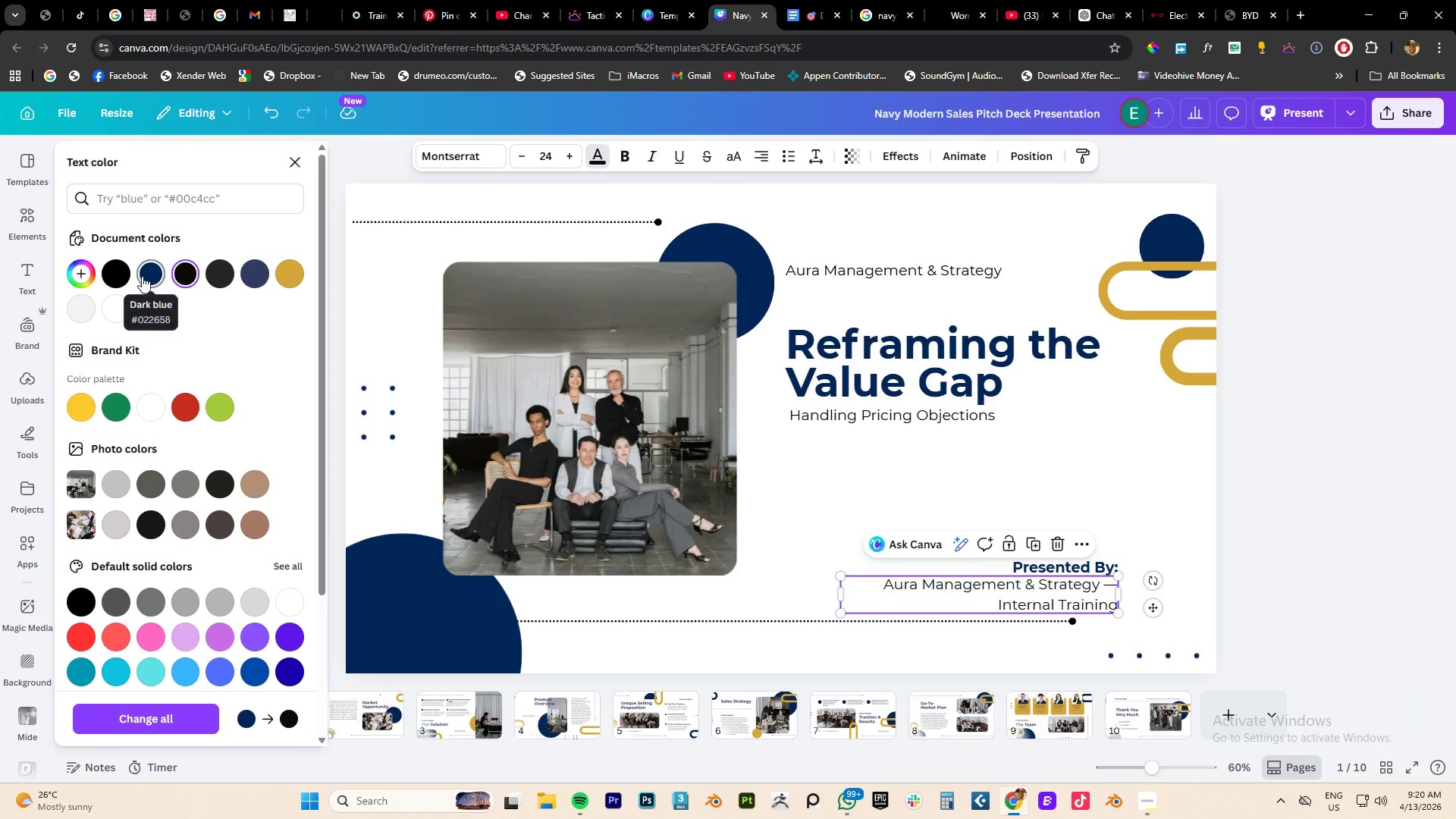 
left_click([142, 276])
 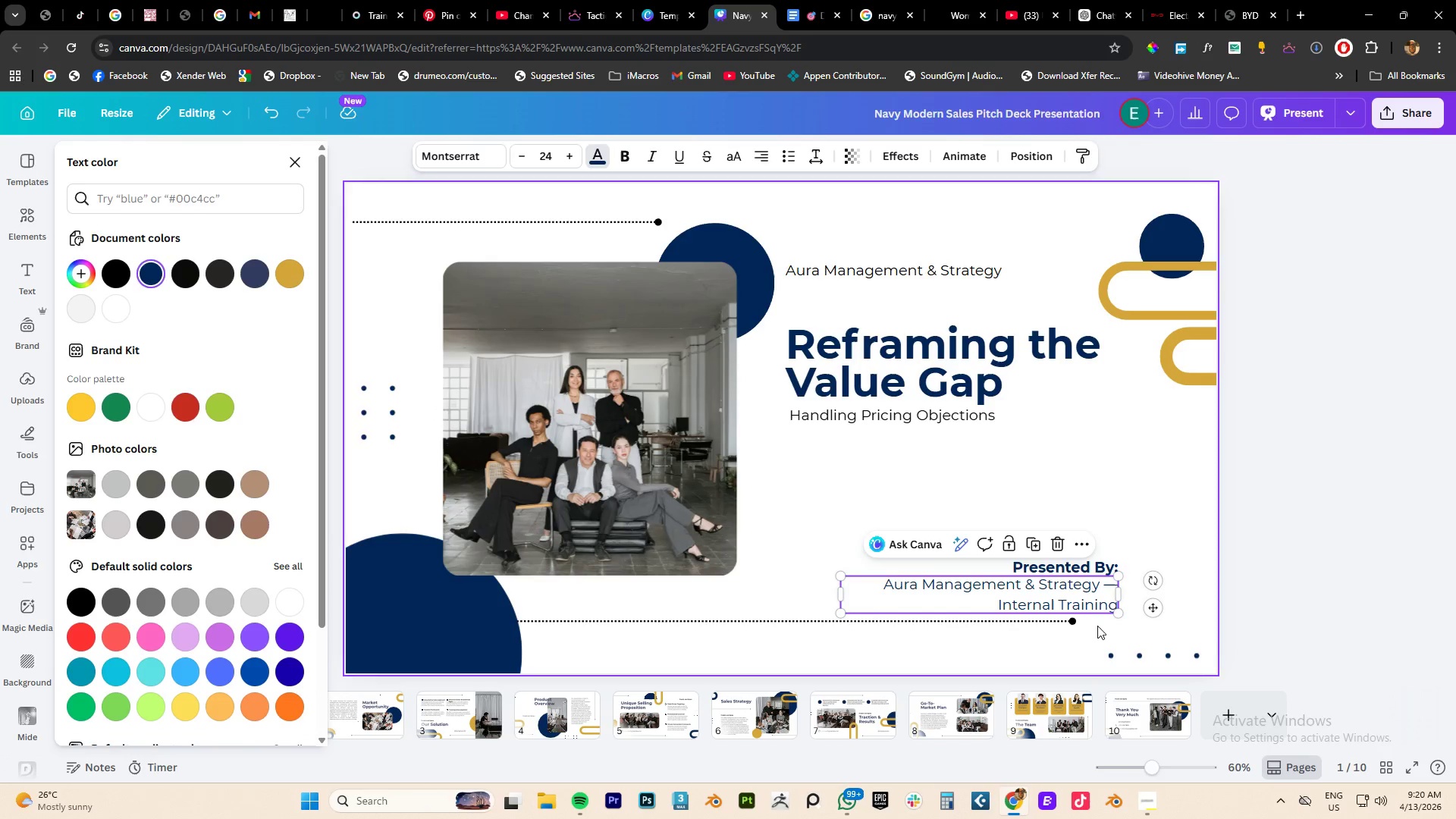 
left_click([1116, 506])
 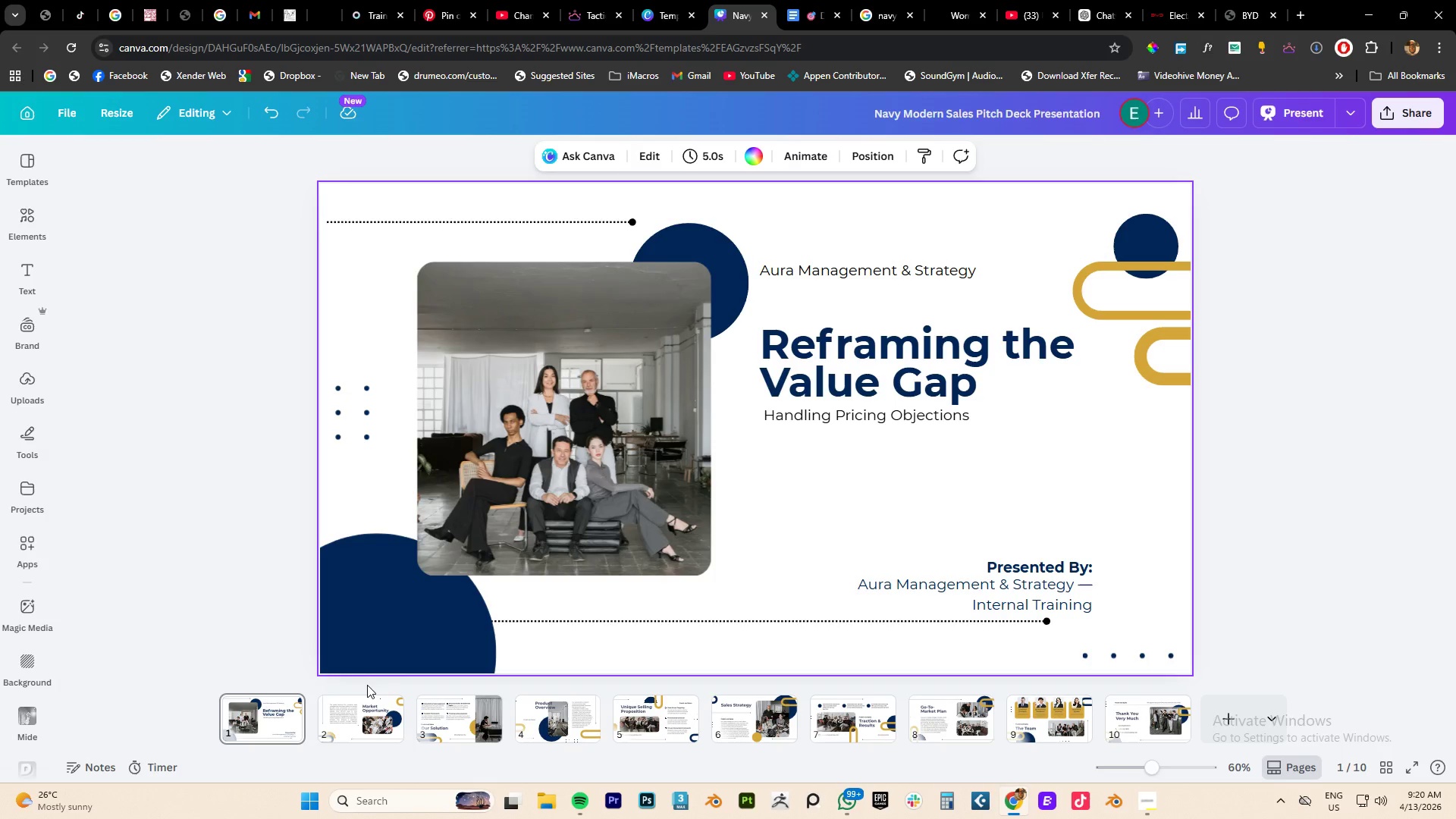 
wait(13.33)
 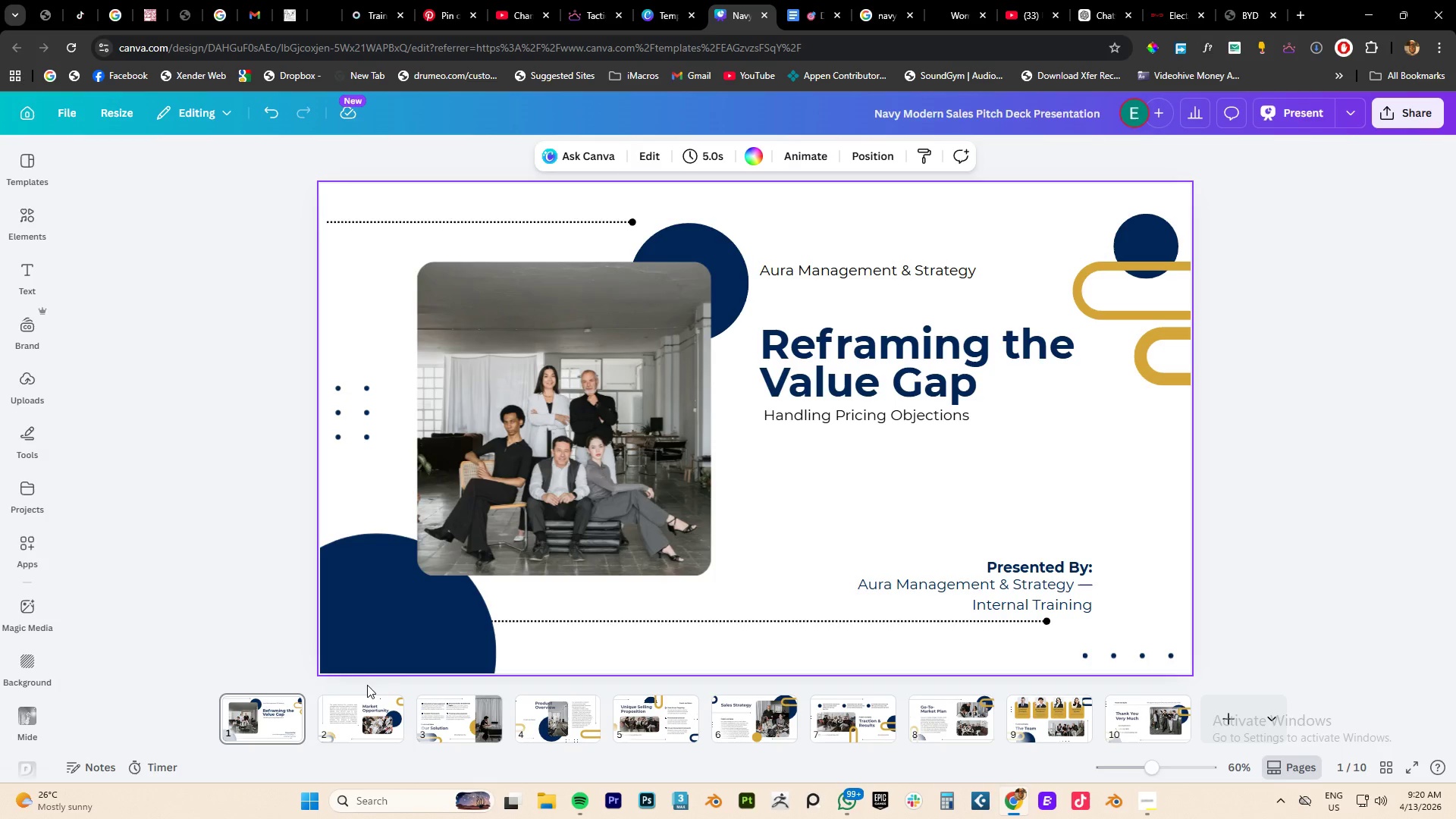 
left_click_drag(start_coordinate=[633, 223], to_coordinate=[621, 218])
 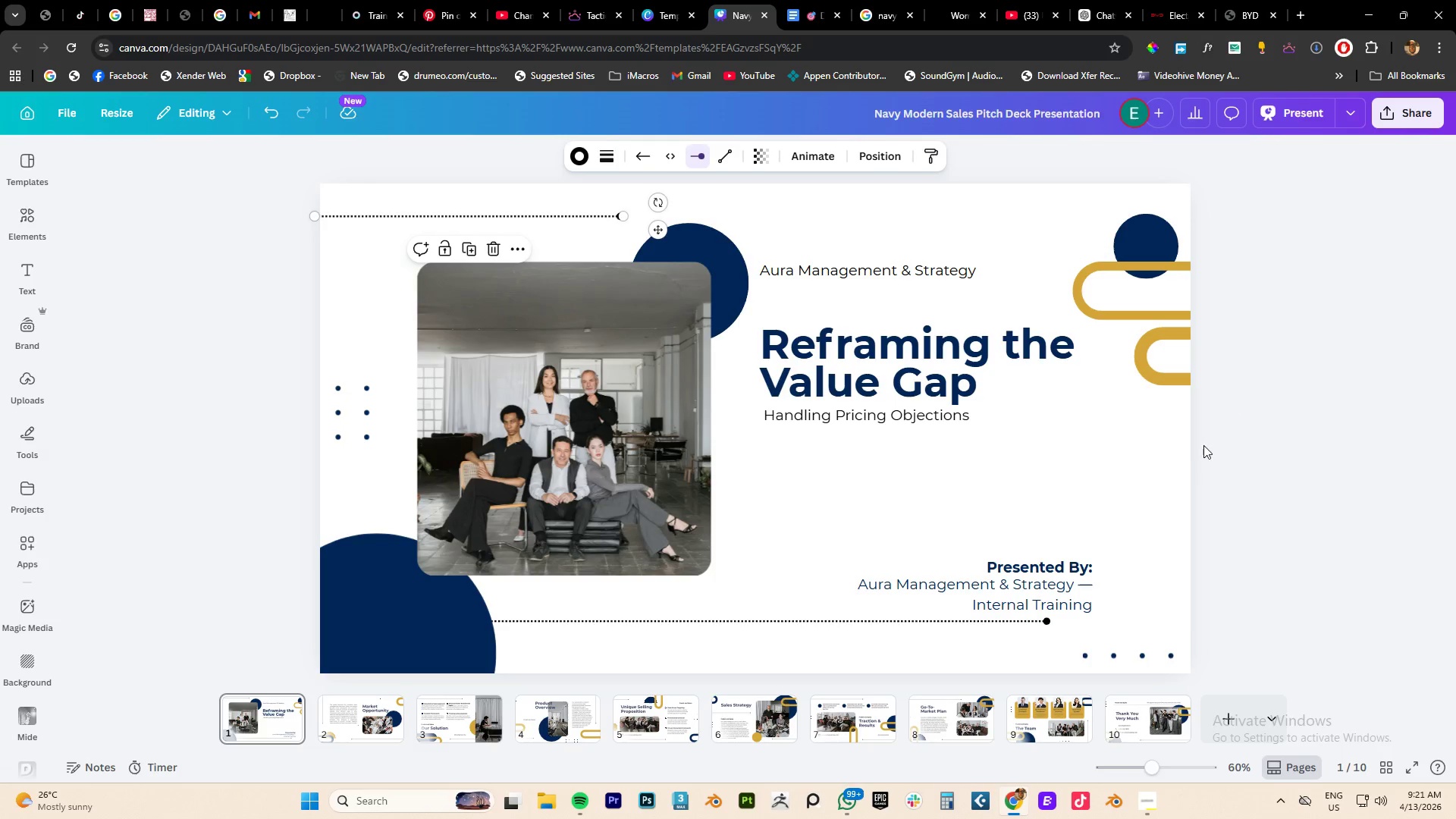 
left_click_drag(start_coordinate=[948, 473], to_coordinate=[818, 368])
 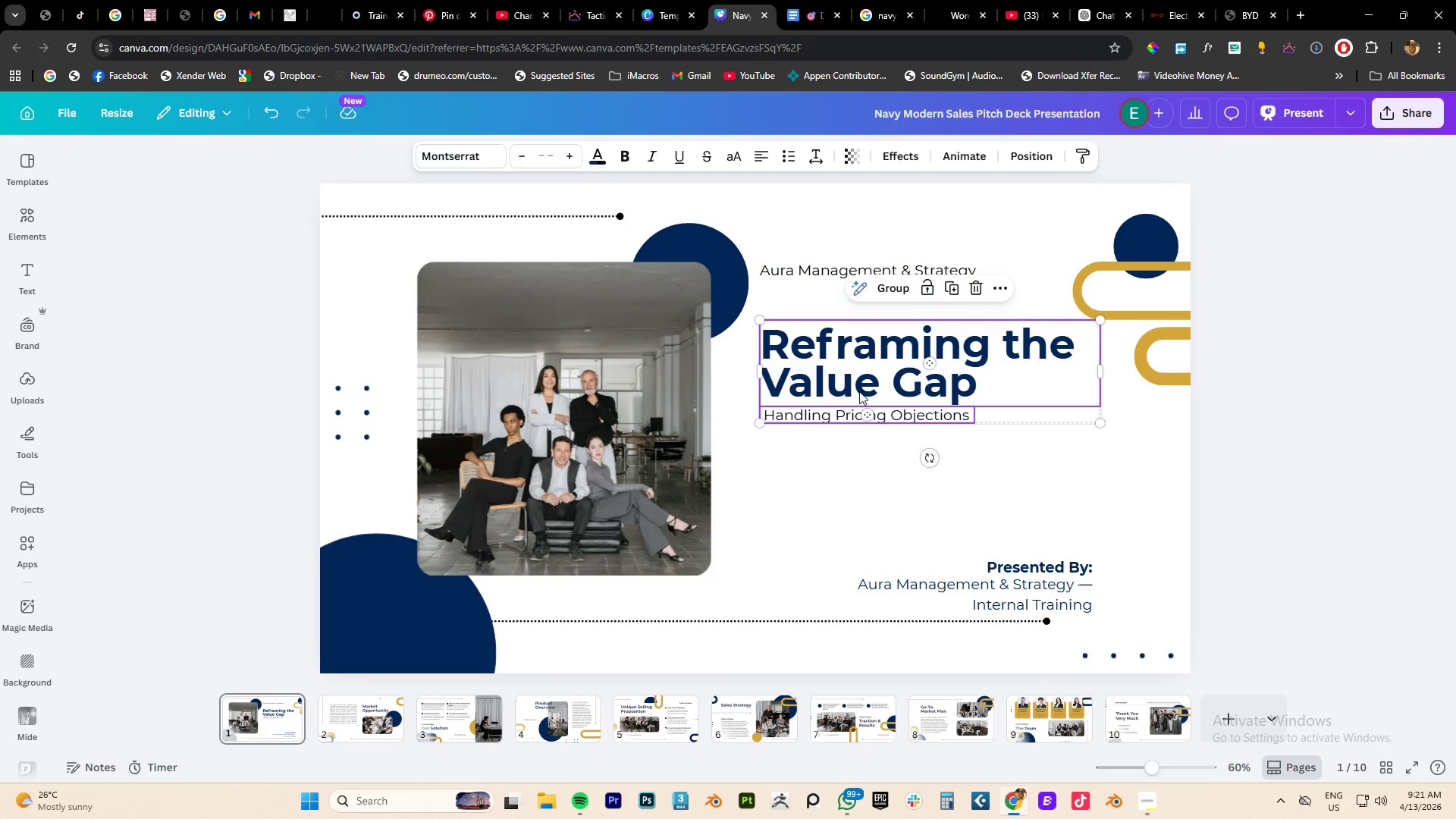 
left_click_drag(start_coordinate=[859, 391], to_coordinate=[860, 447])
 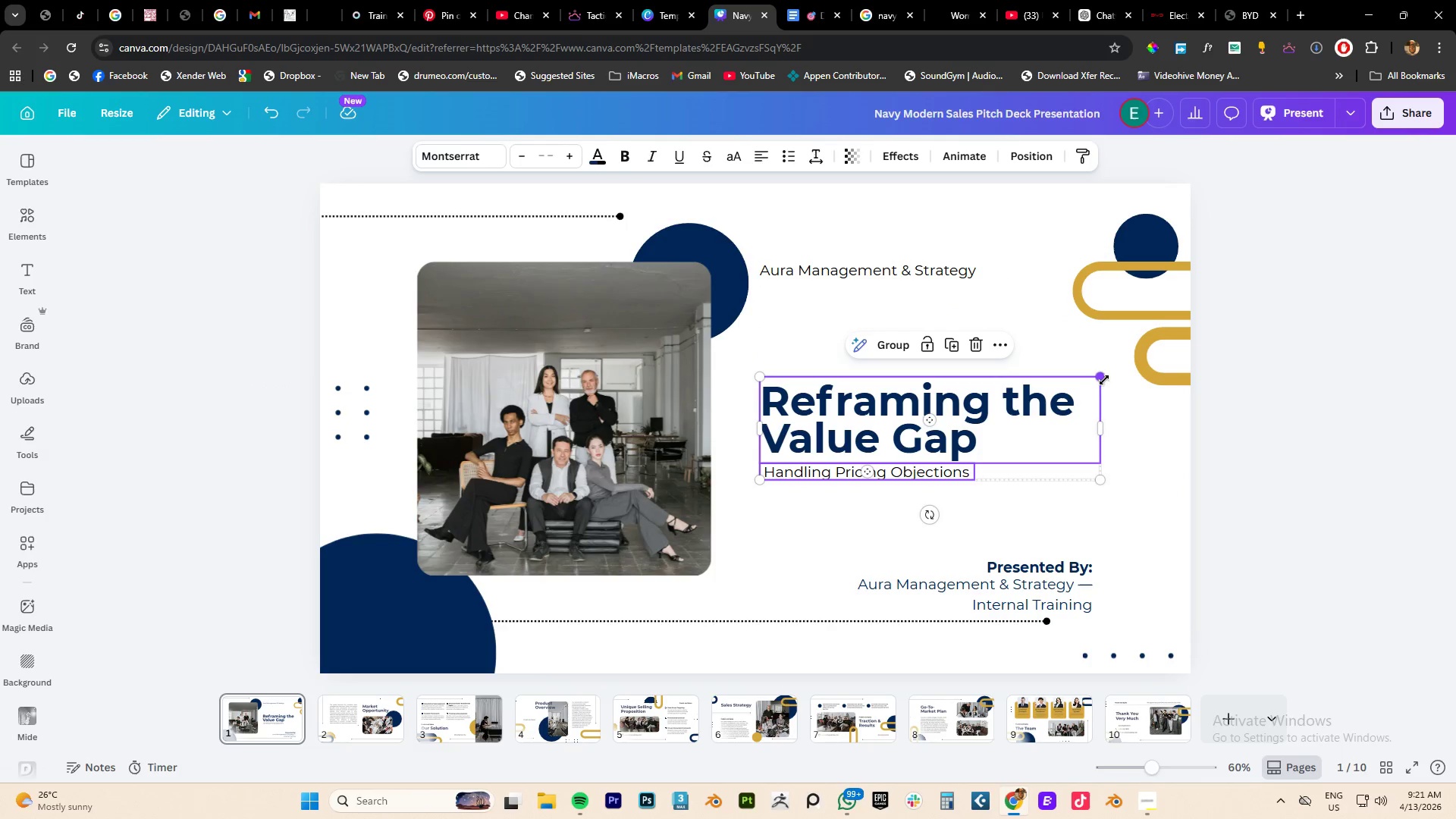 
left_click_drag(start_coordinate=[1103, 378], to_coordinate=[1125, 333])
 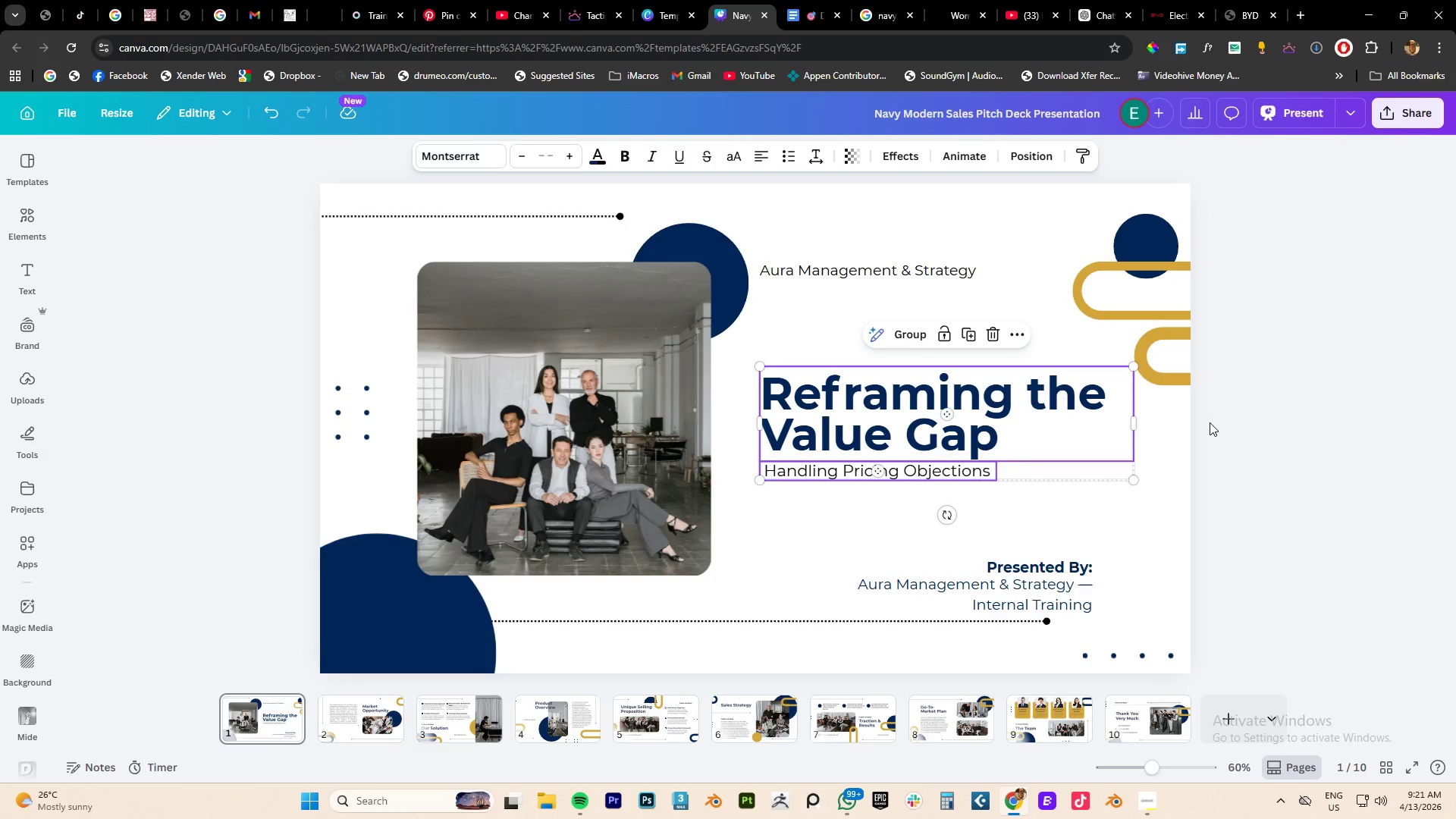 
left_click([1210, 422])
 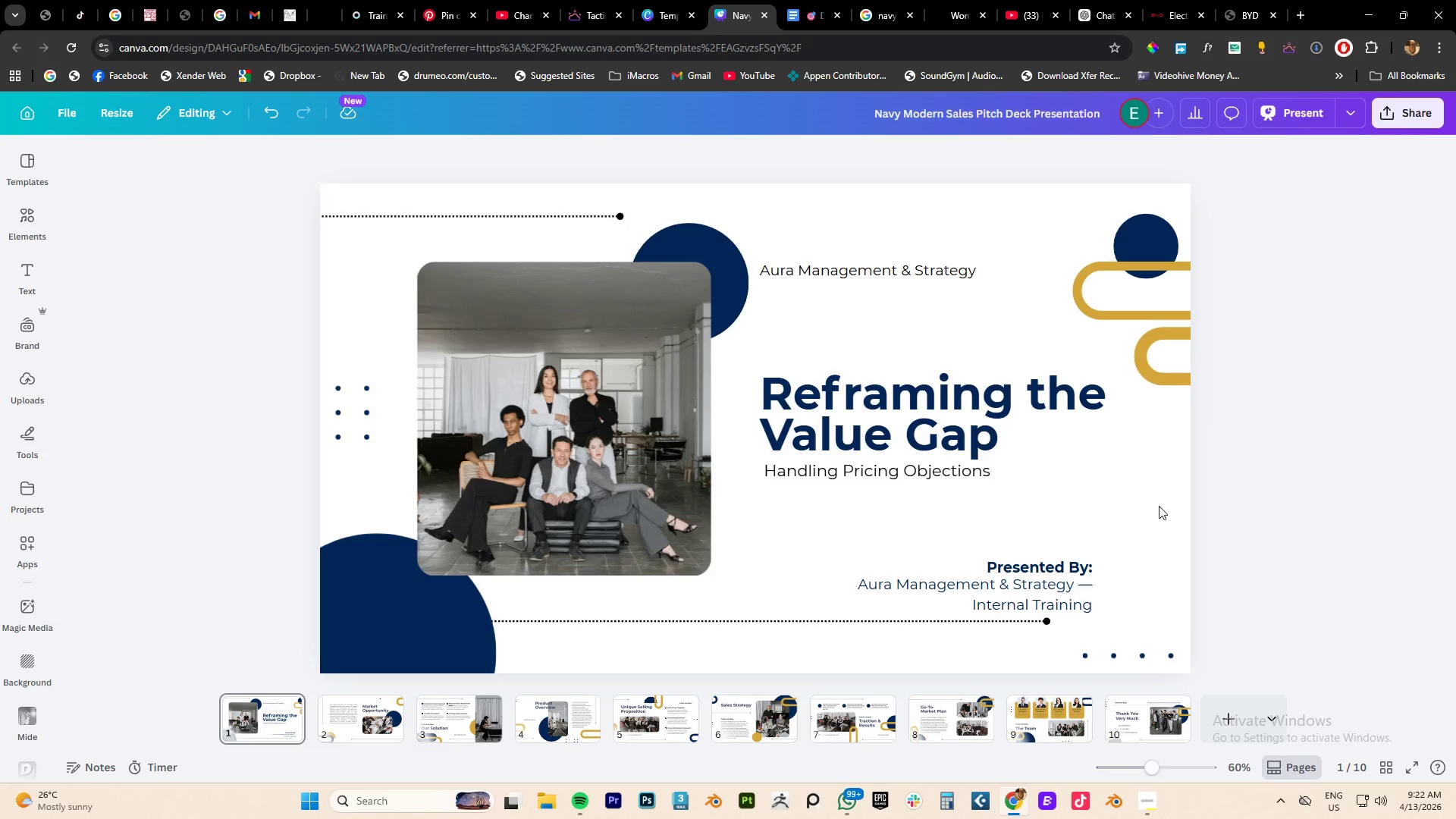 
wait(68.48)
 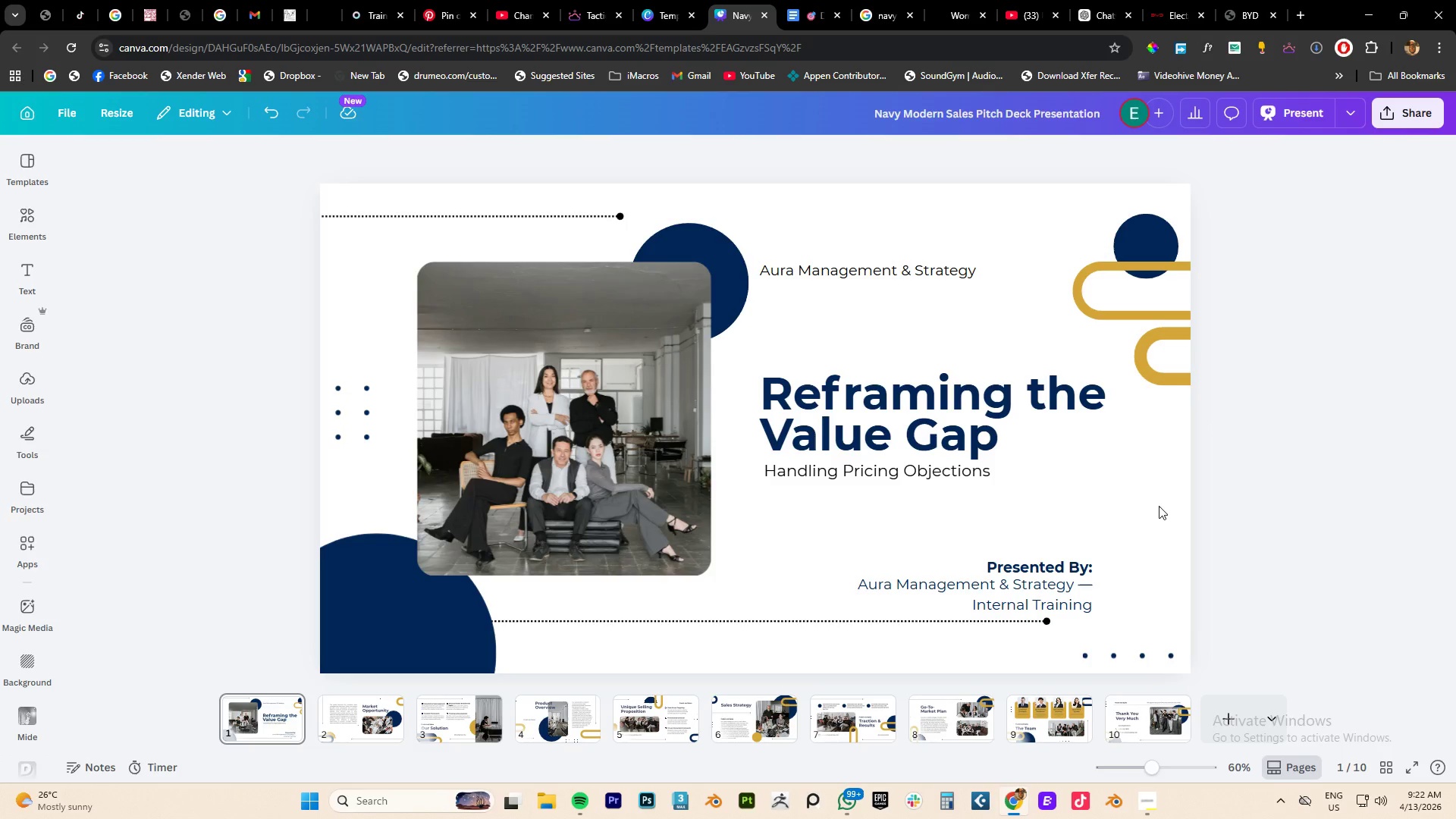 
left_click([39, 229])
 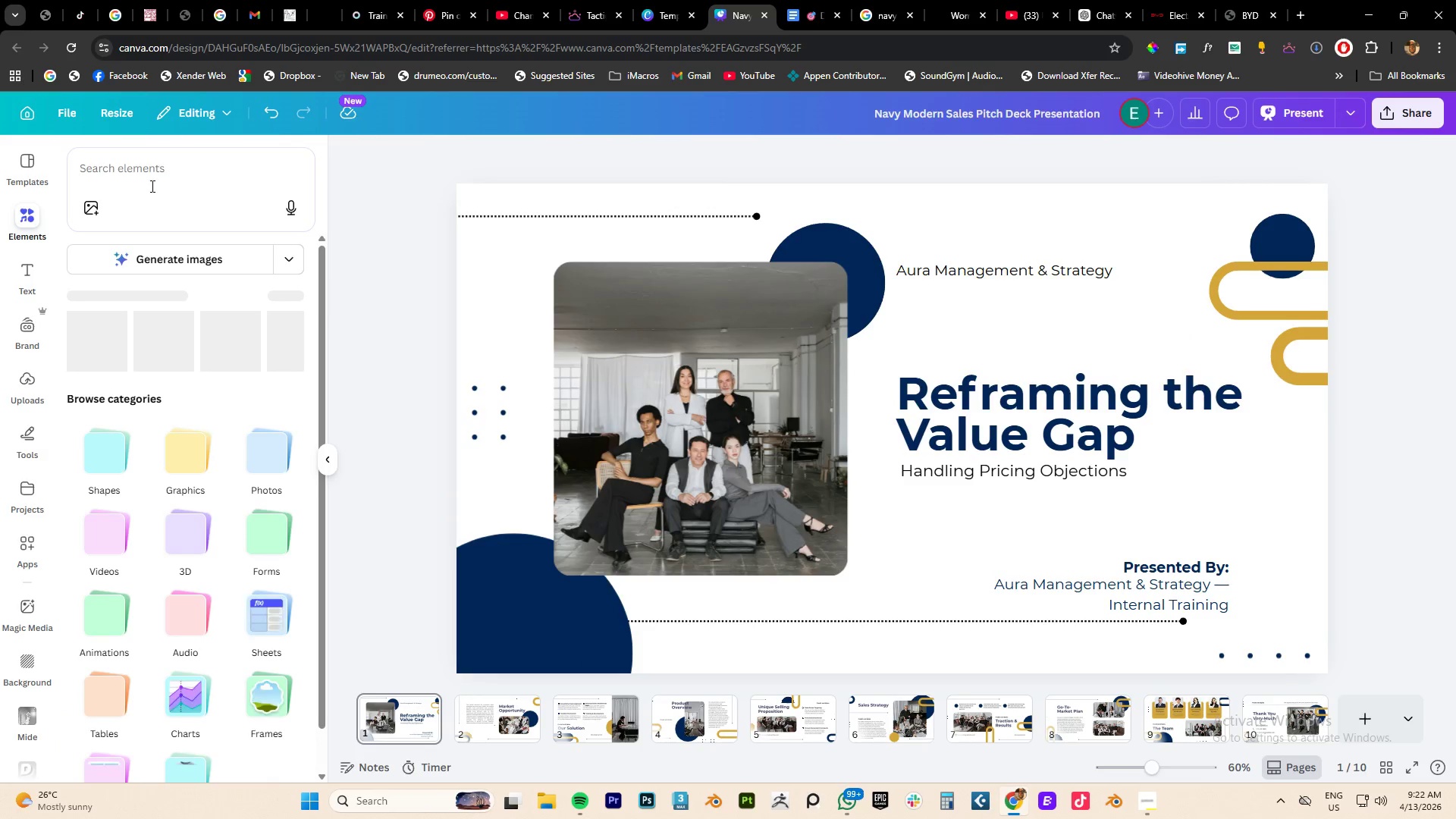 
left_click([144, 175])
 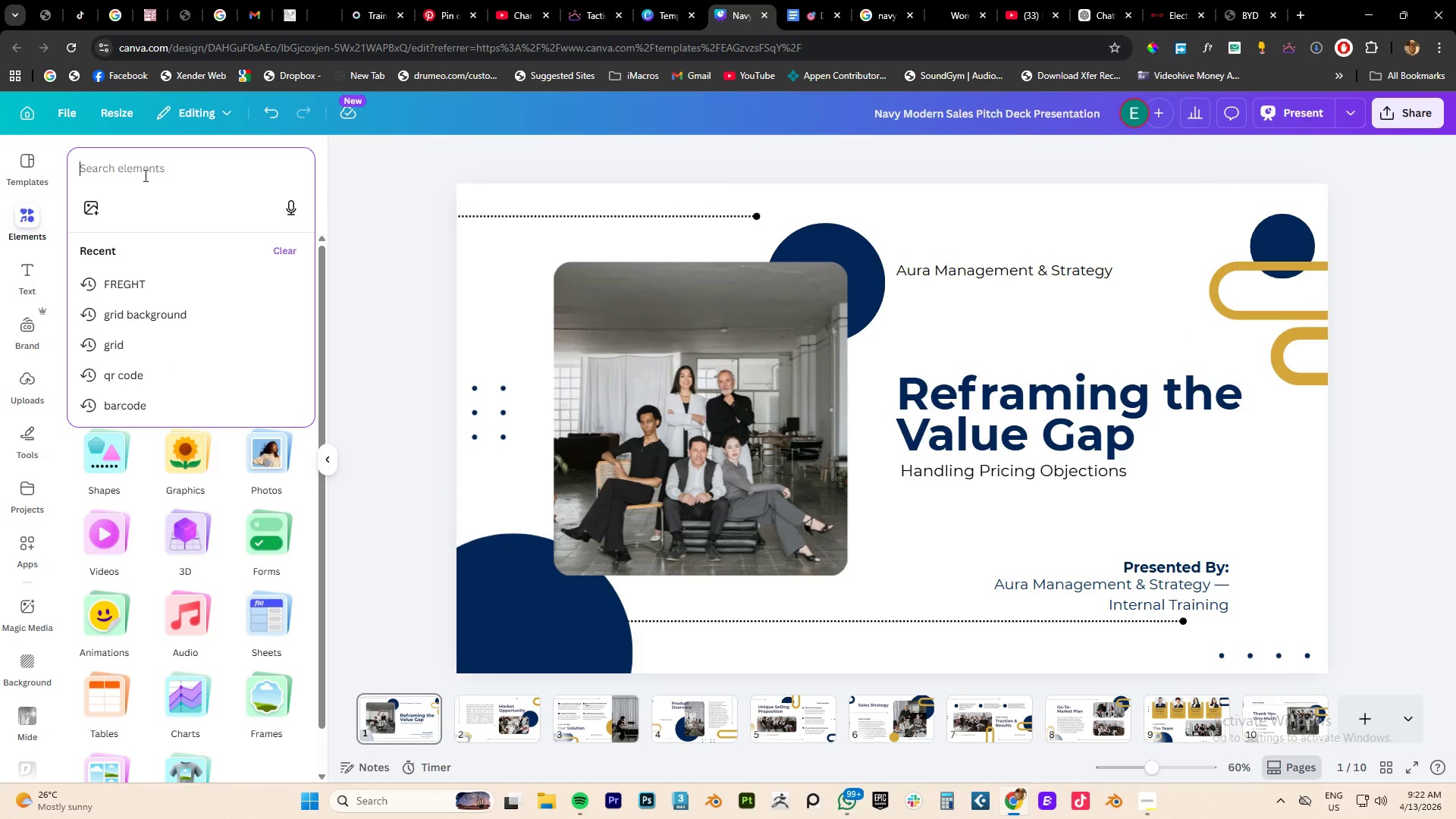 
type(marketing team )
 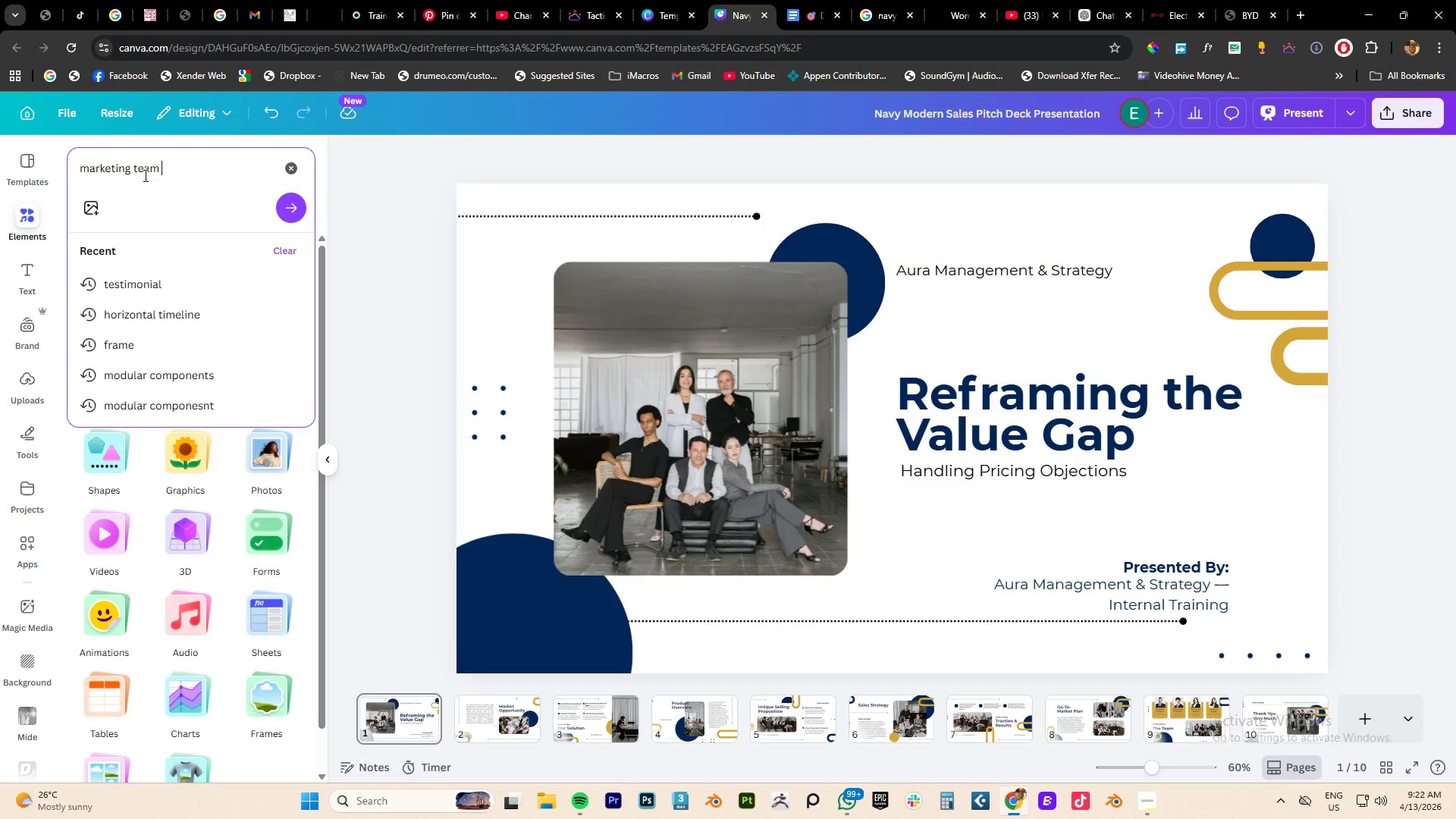 
key(Enter)
 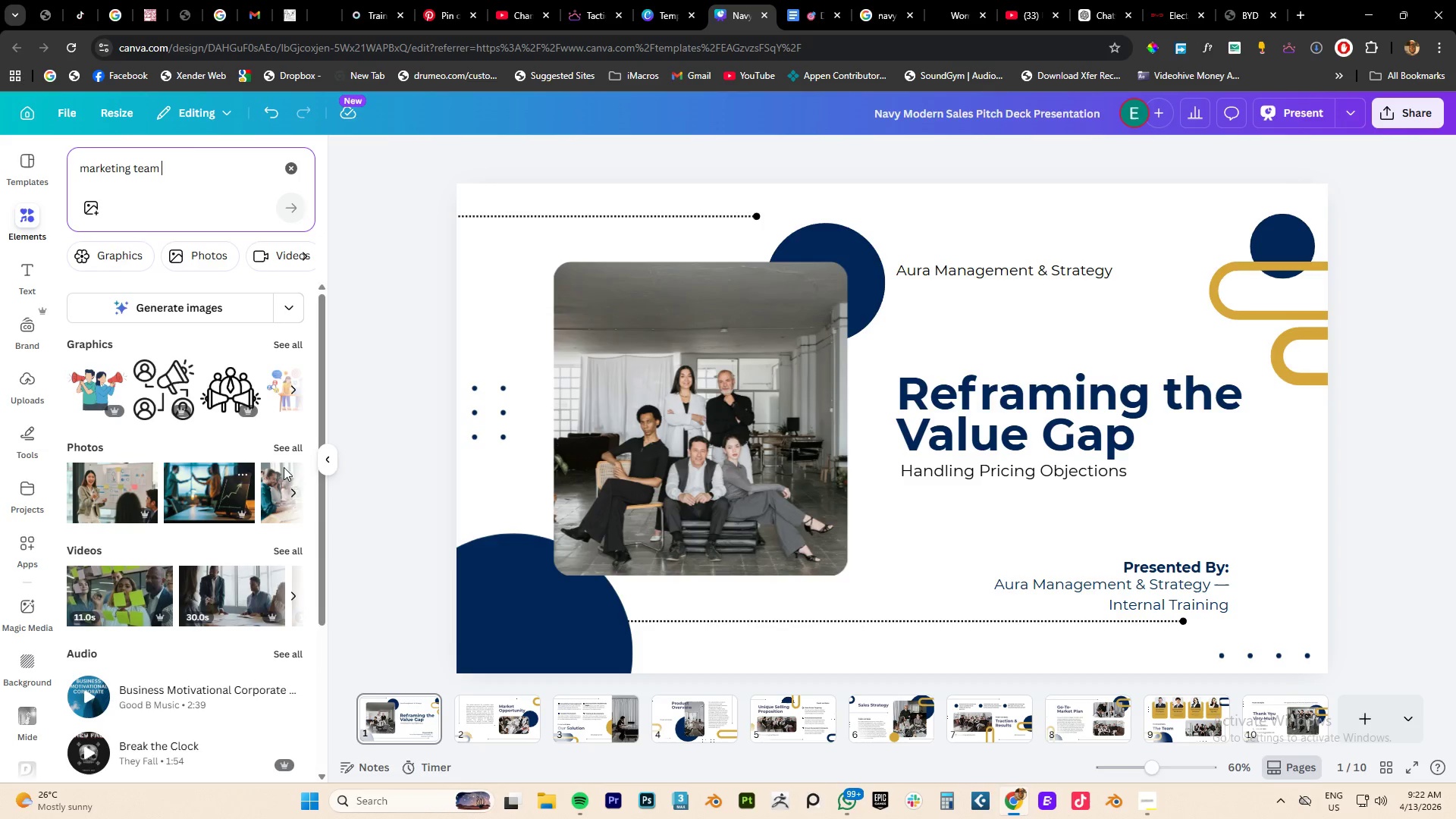 
left_click([299, 452])
 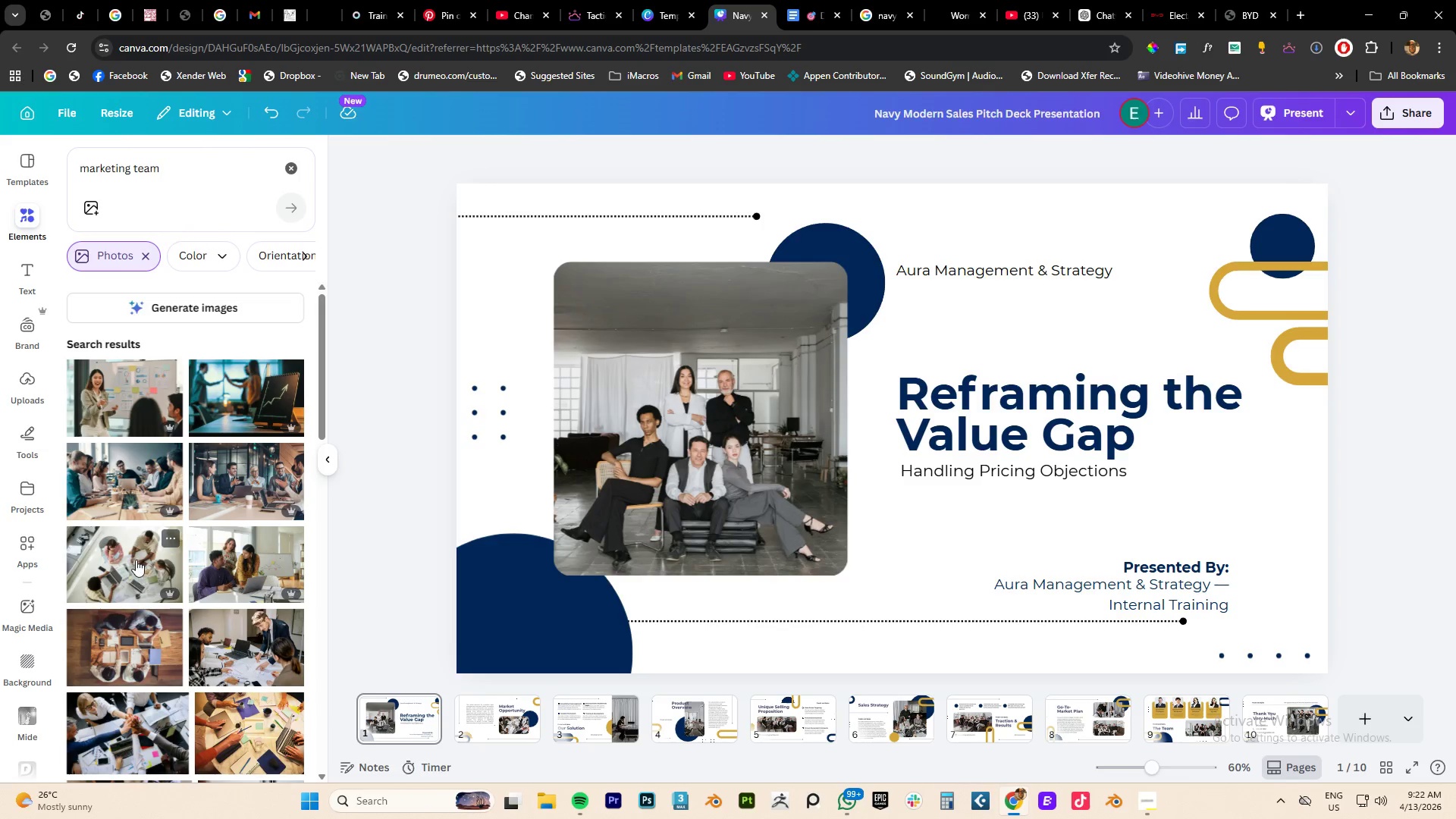 
scroll: coordinate [238, 503], scroll_direction: down, amount: 10.0
 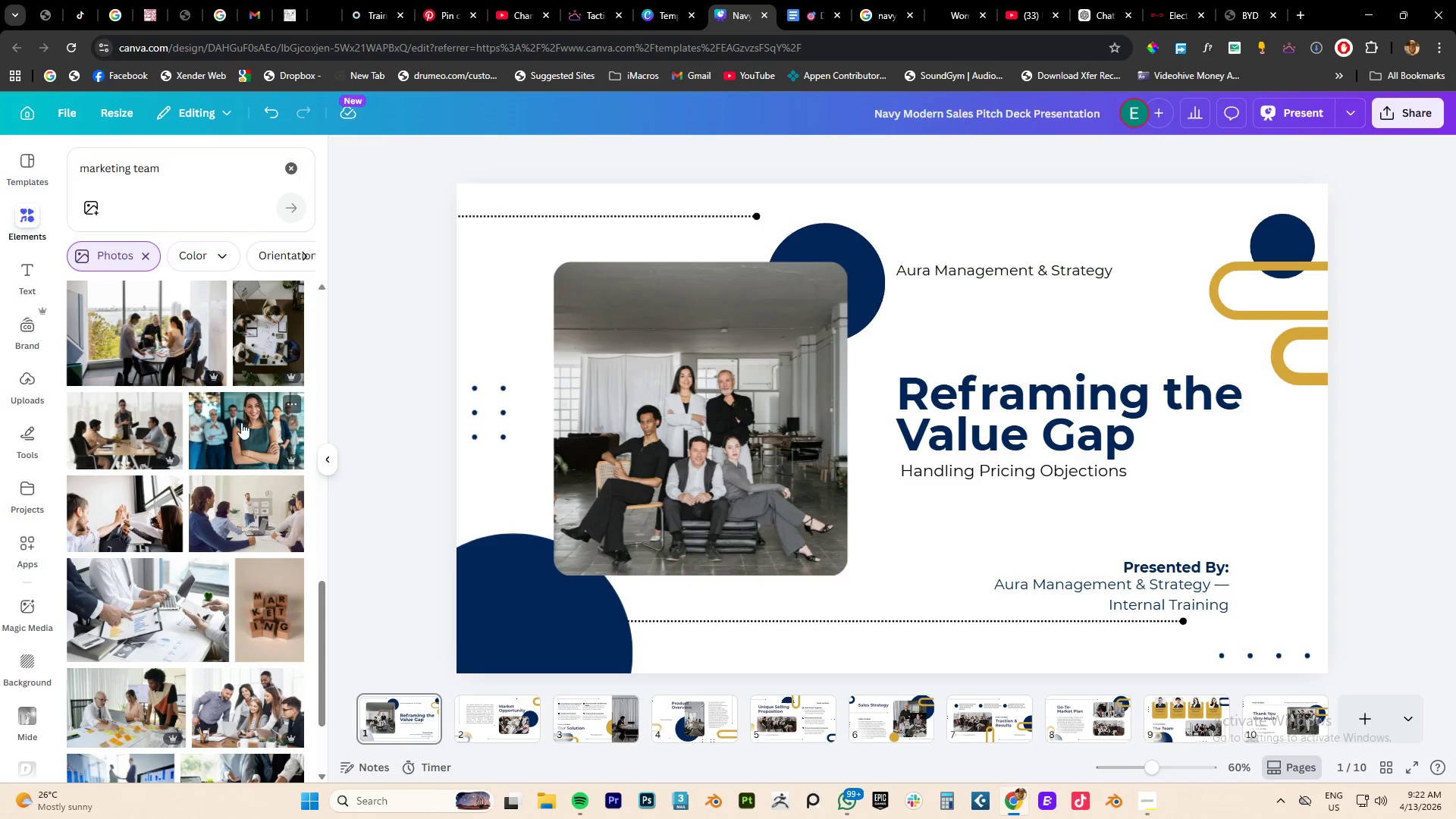 
left_click([241, 421])
 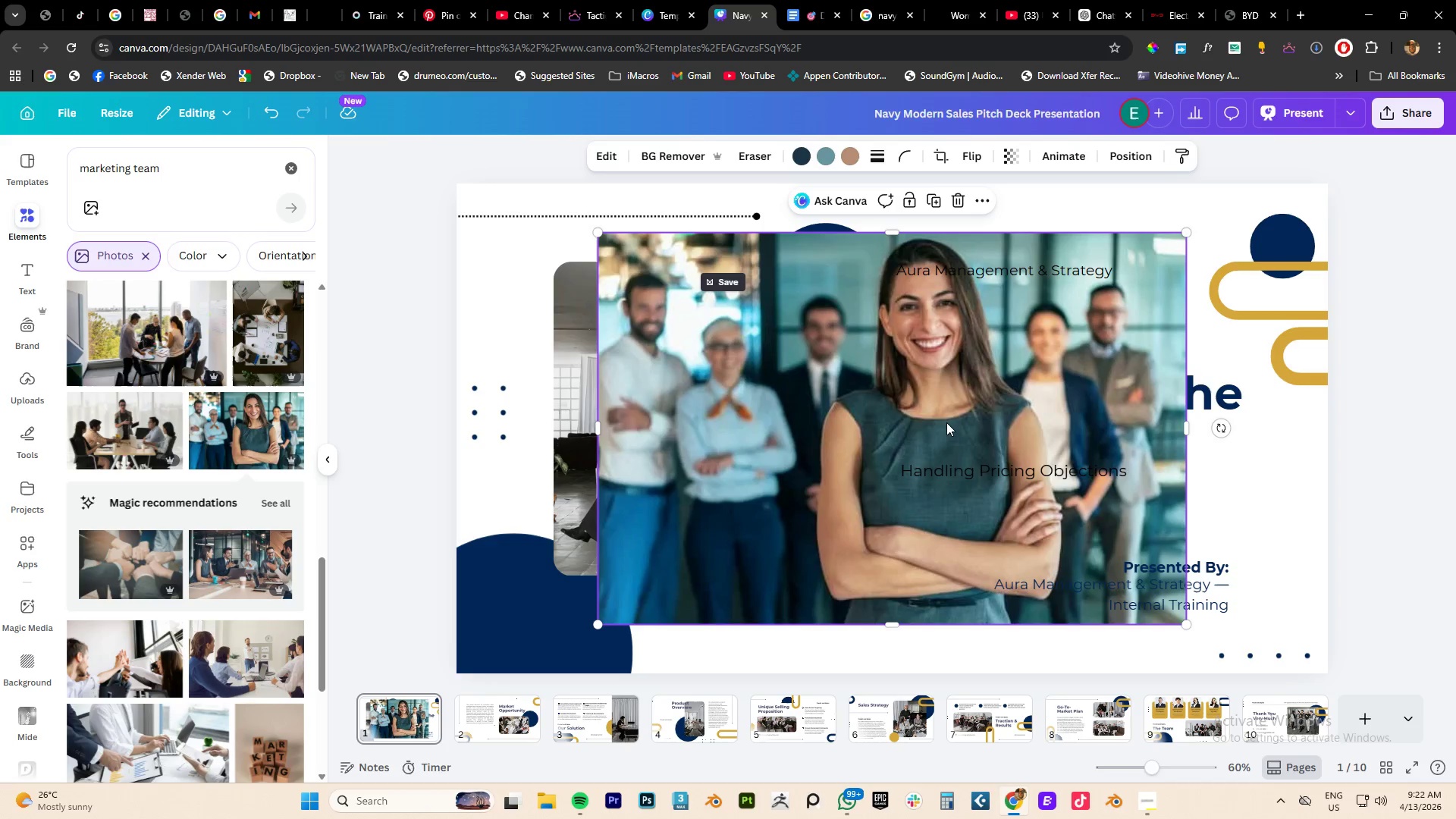 
left_click_drag(start_coordinate=[896, 396], to_coordinate=[703, 401])
 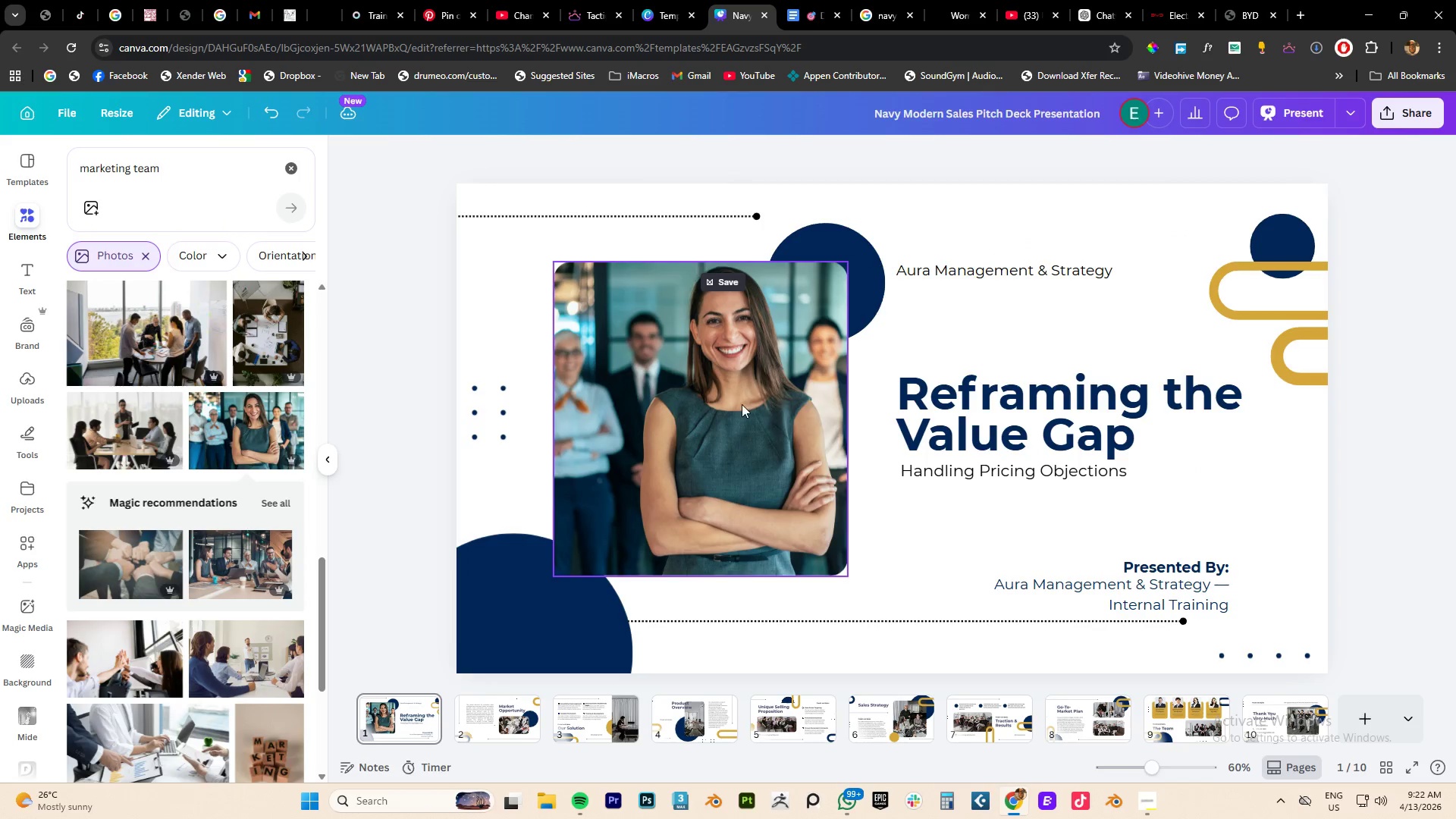 
double_click([742, 404])
 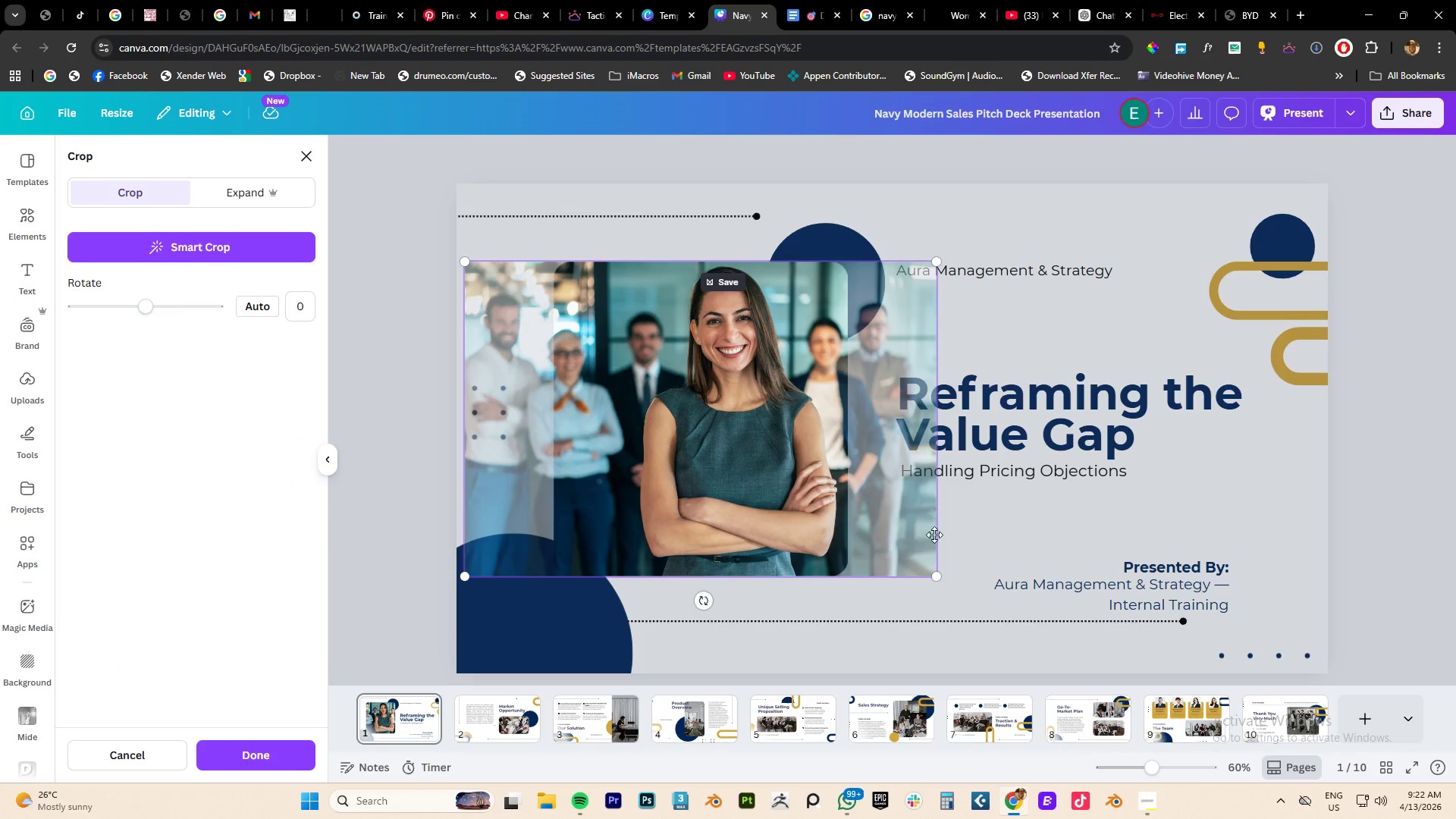 
left_click_drag(start_coordinate=[649, 442], to_coordinate=[576, 446])
 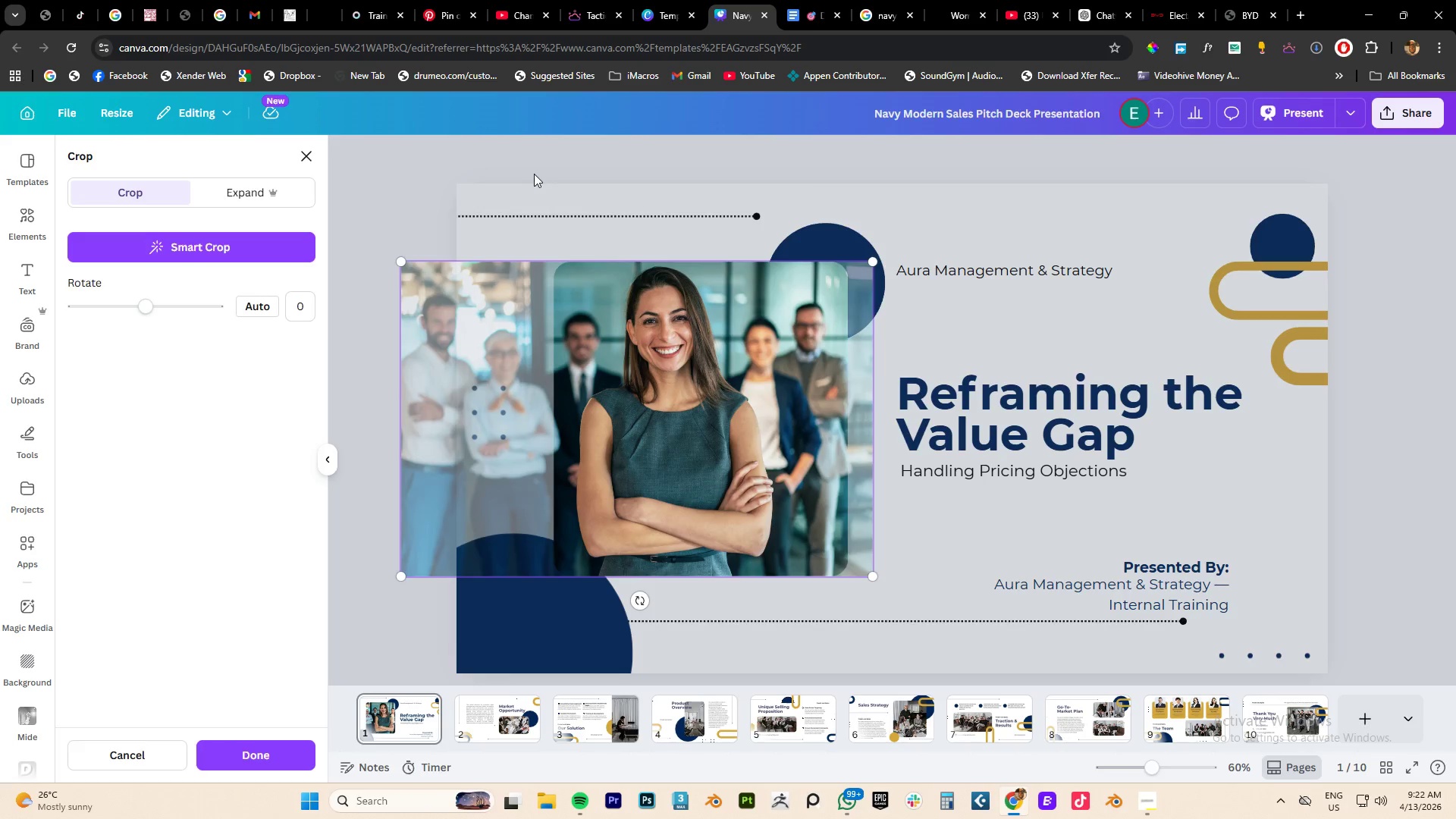 
left_click([533, 174])
 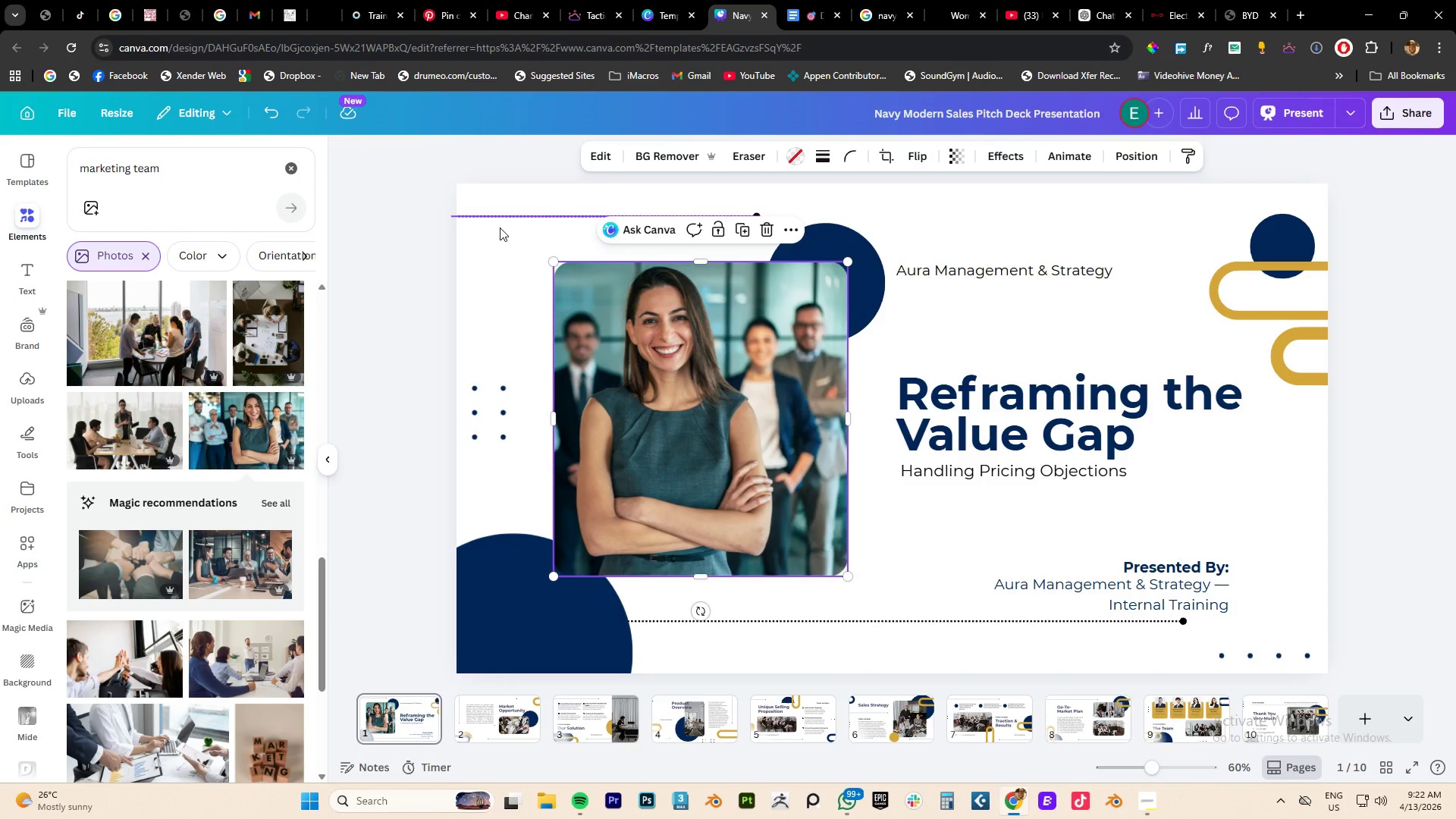 
left_click([886, 566])
 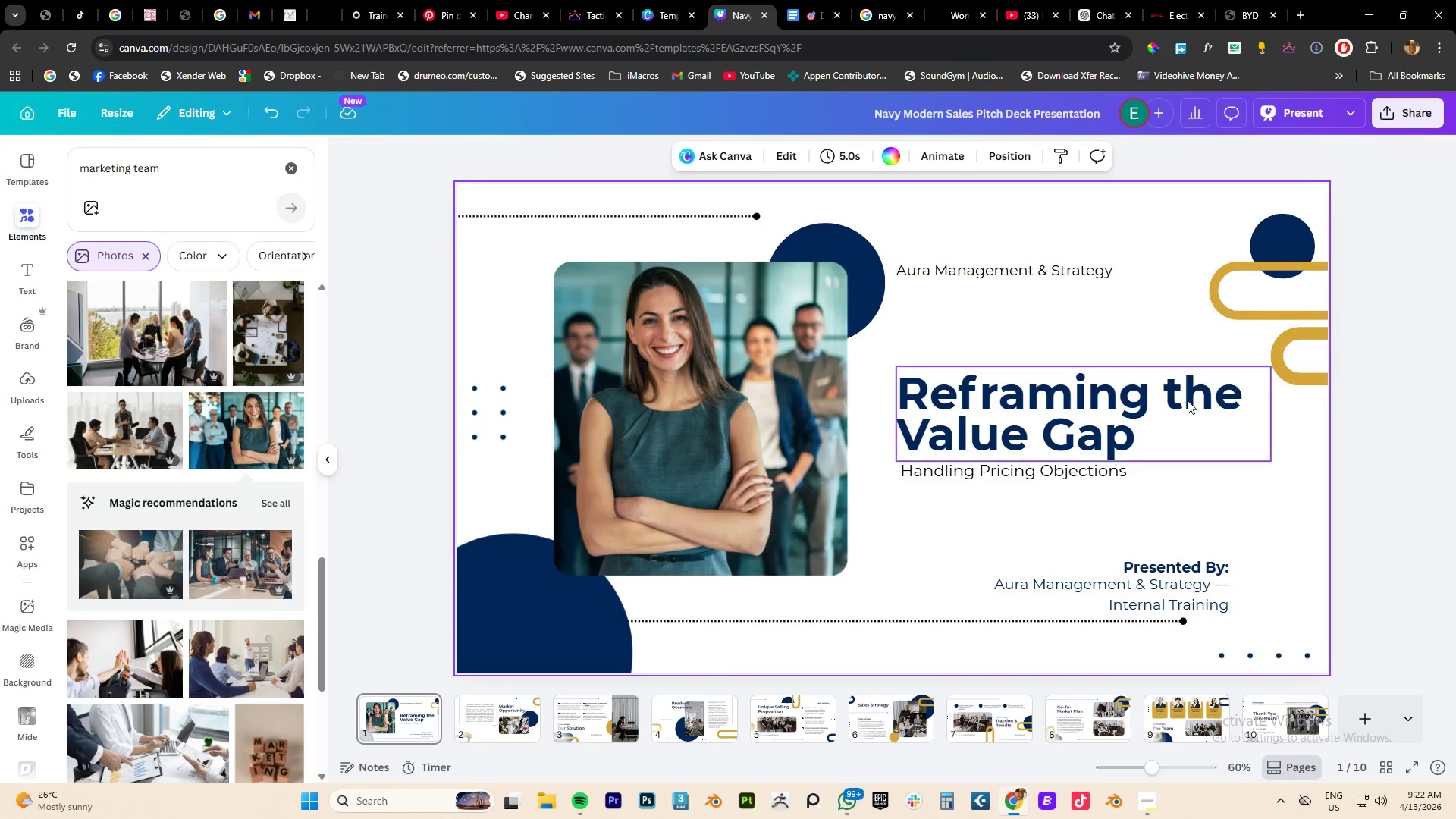 
wait(5.49)
 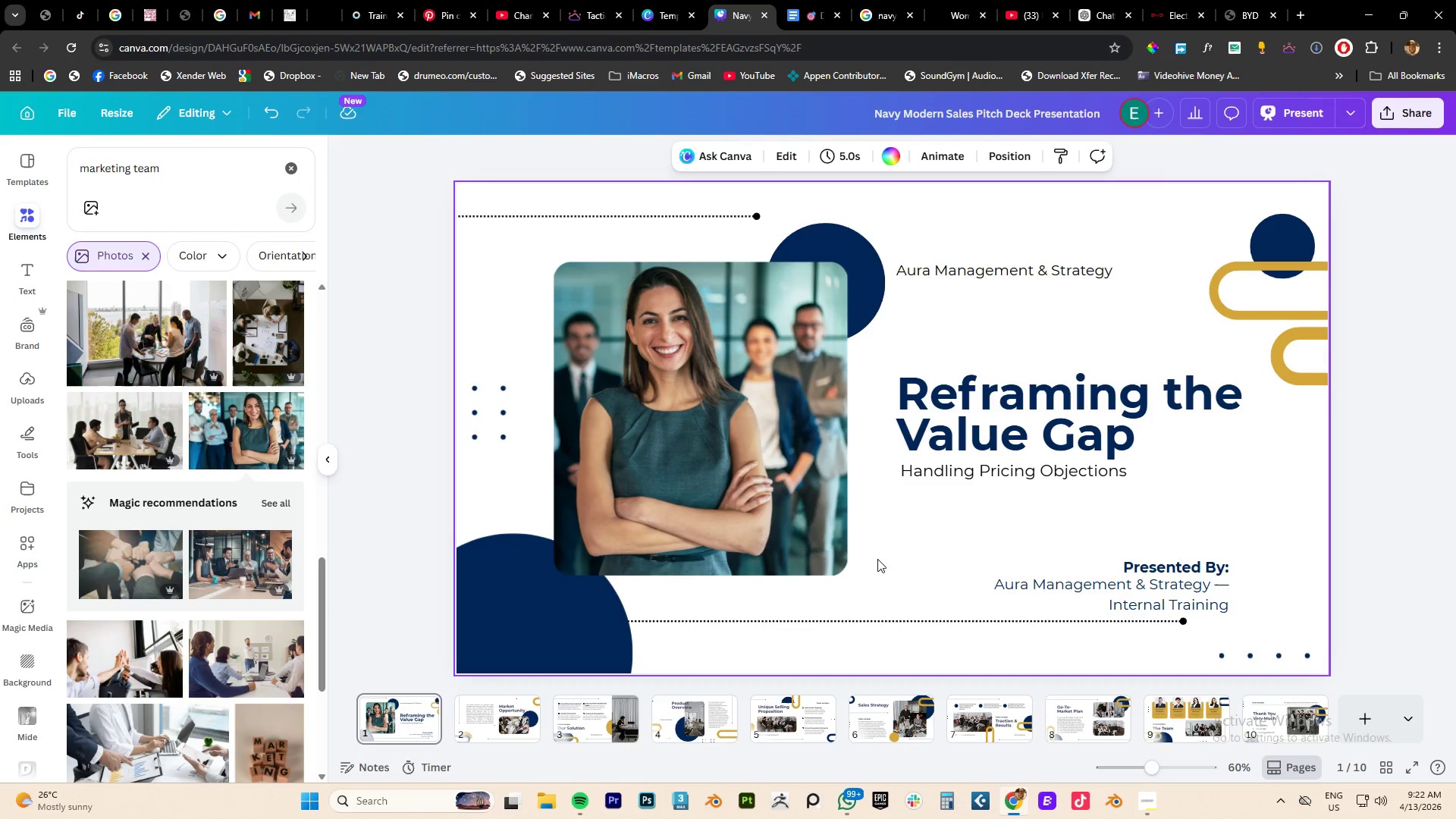 
left_click([1171, 392])
 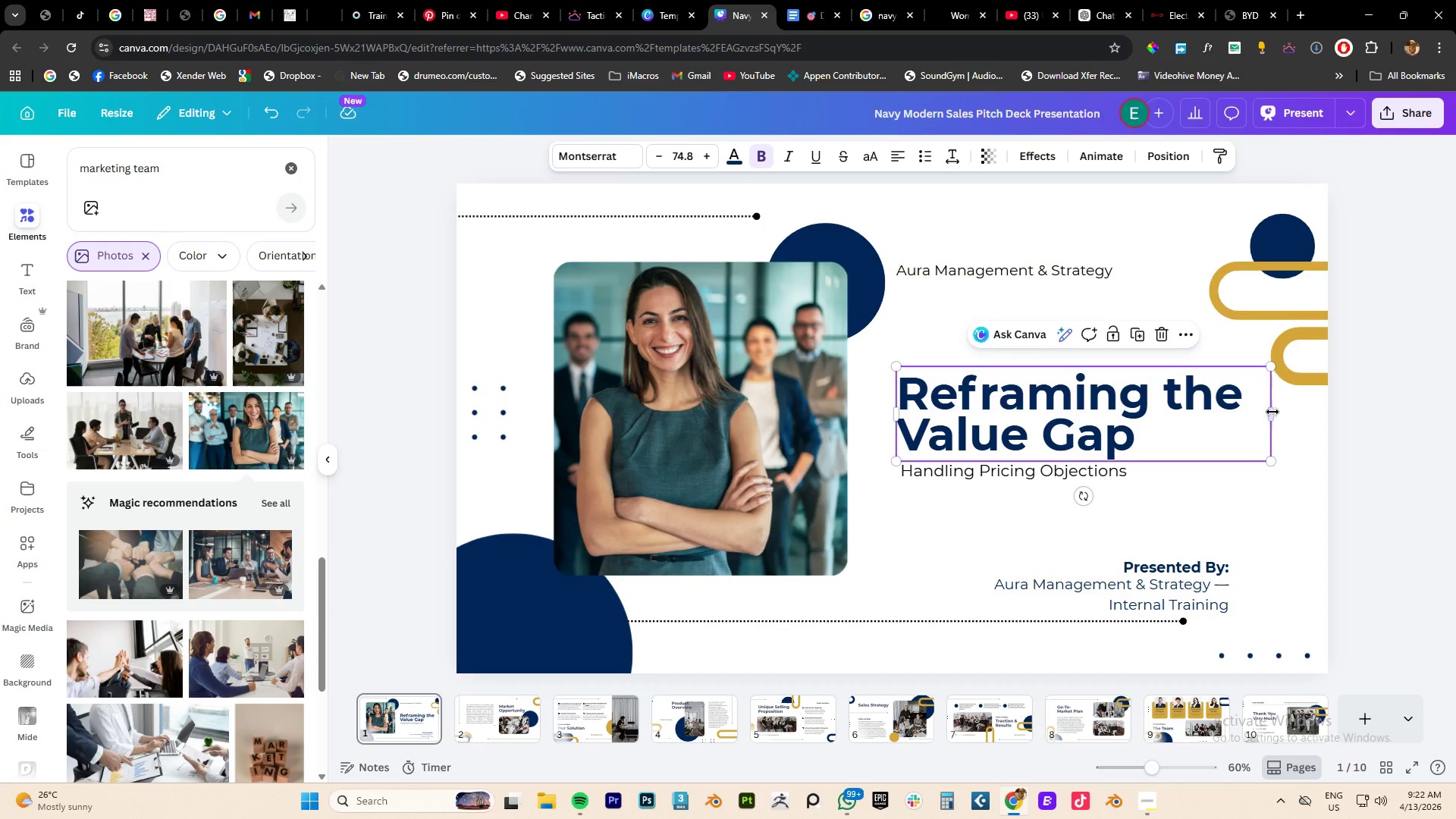 
left_click_drag(start_coordinate=[1273, 412], to_coordinate=[1238, 409])
 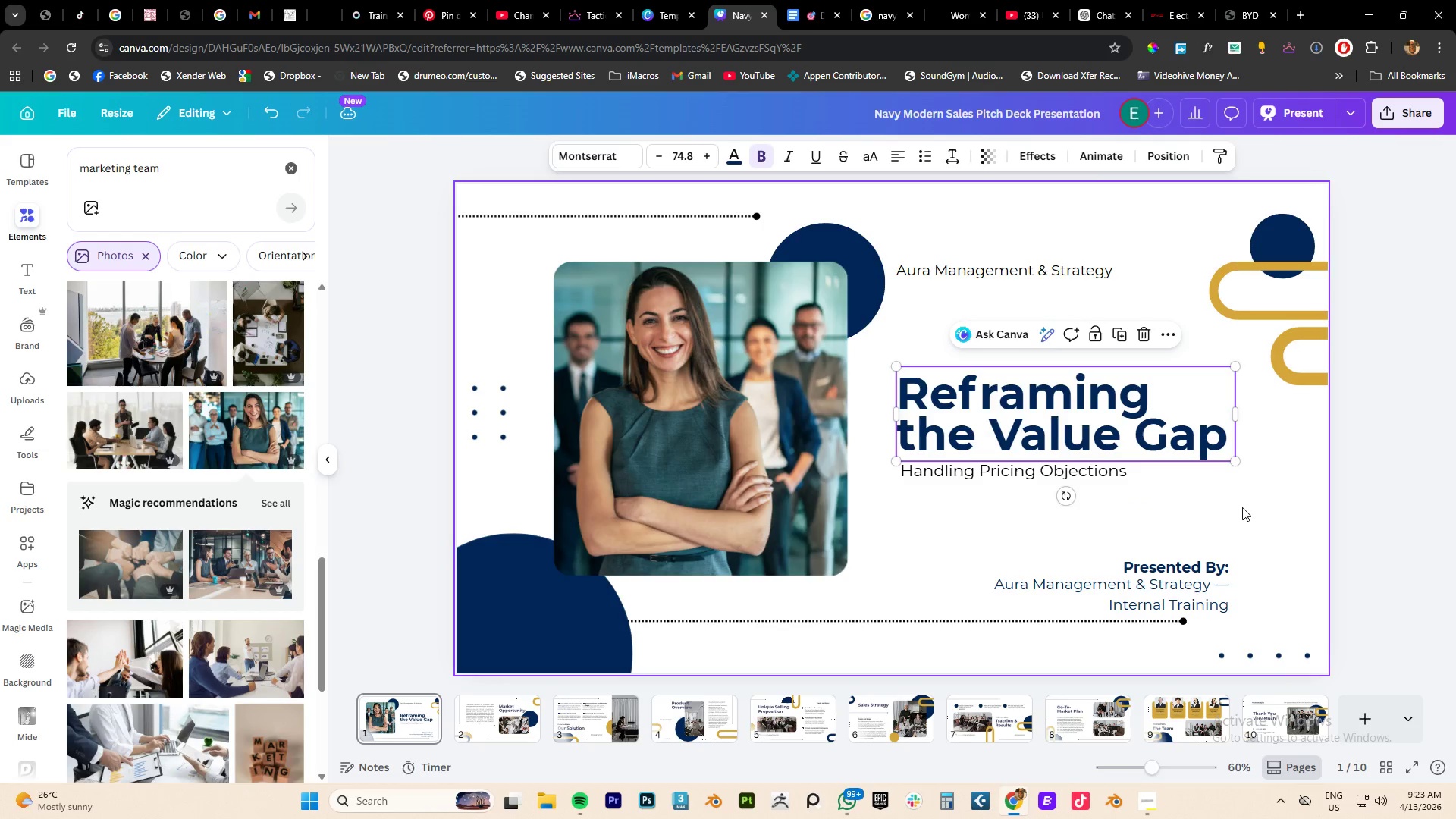 
left_click([1242, 507])
 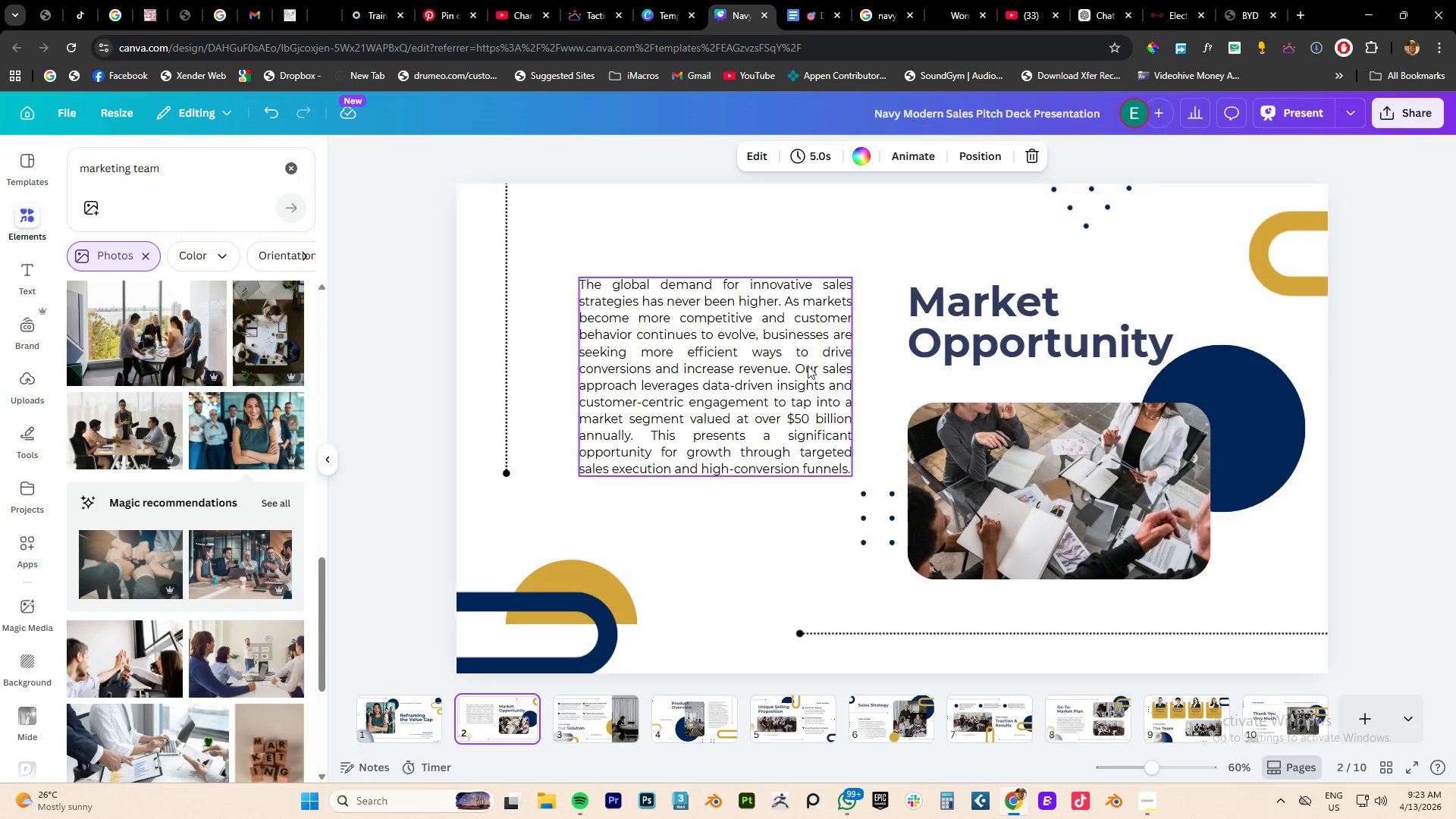 
left_click([693, 347])
 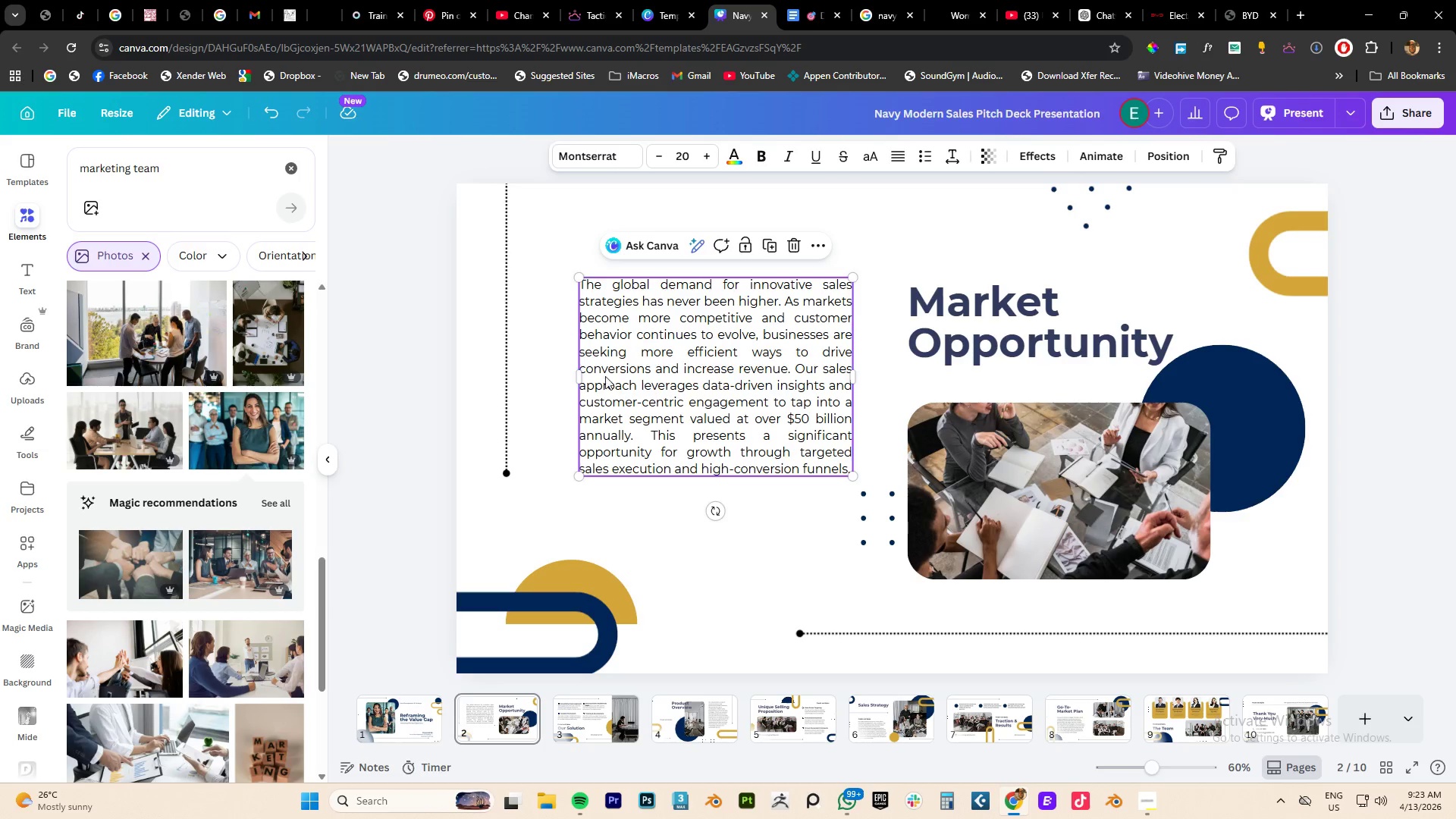 
wait(8.67)
 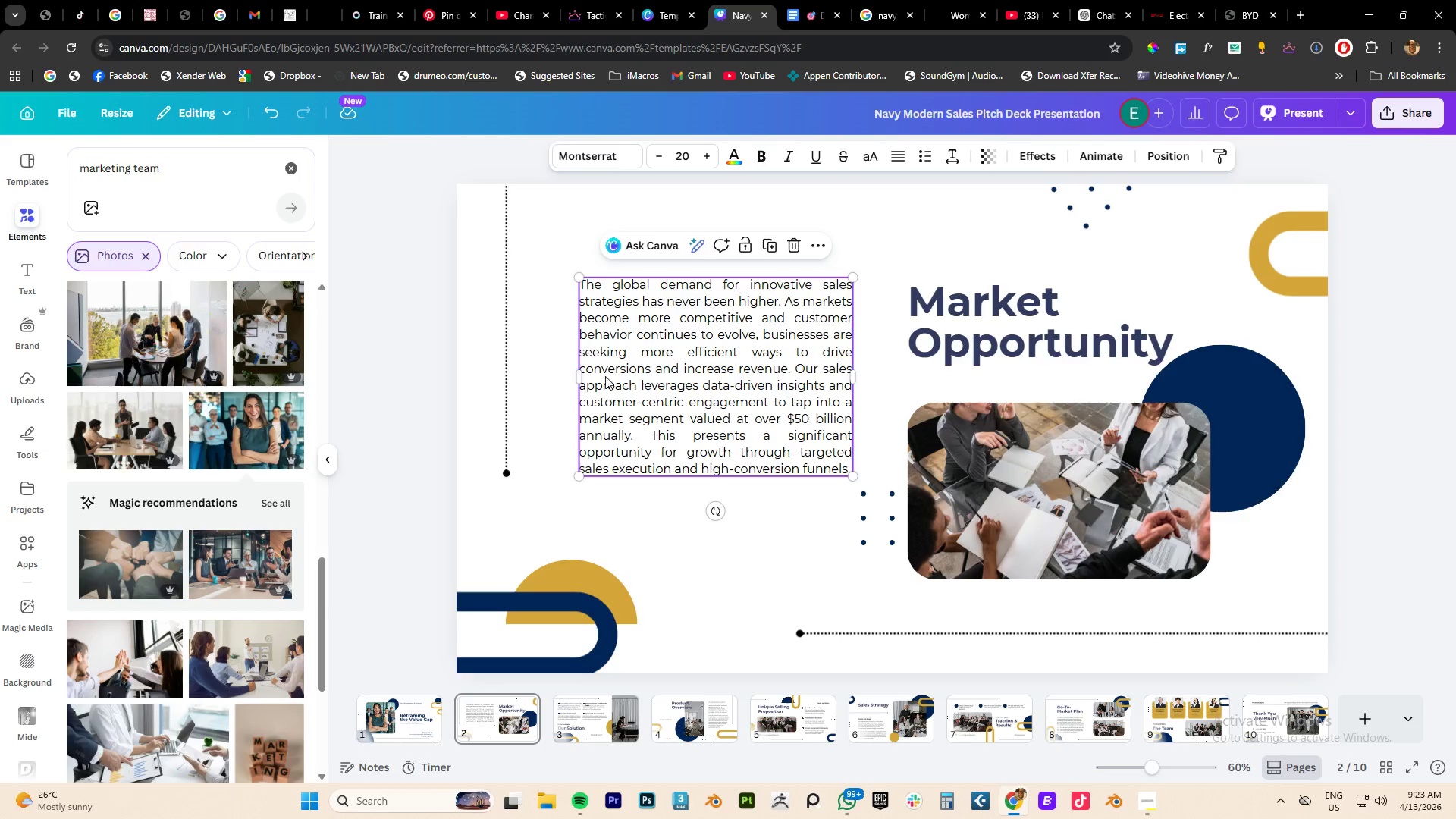 
left_click([804, 10])
 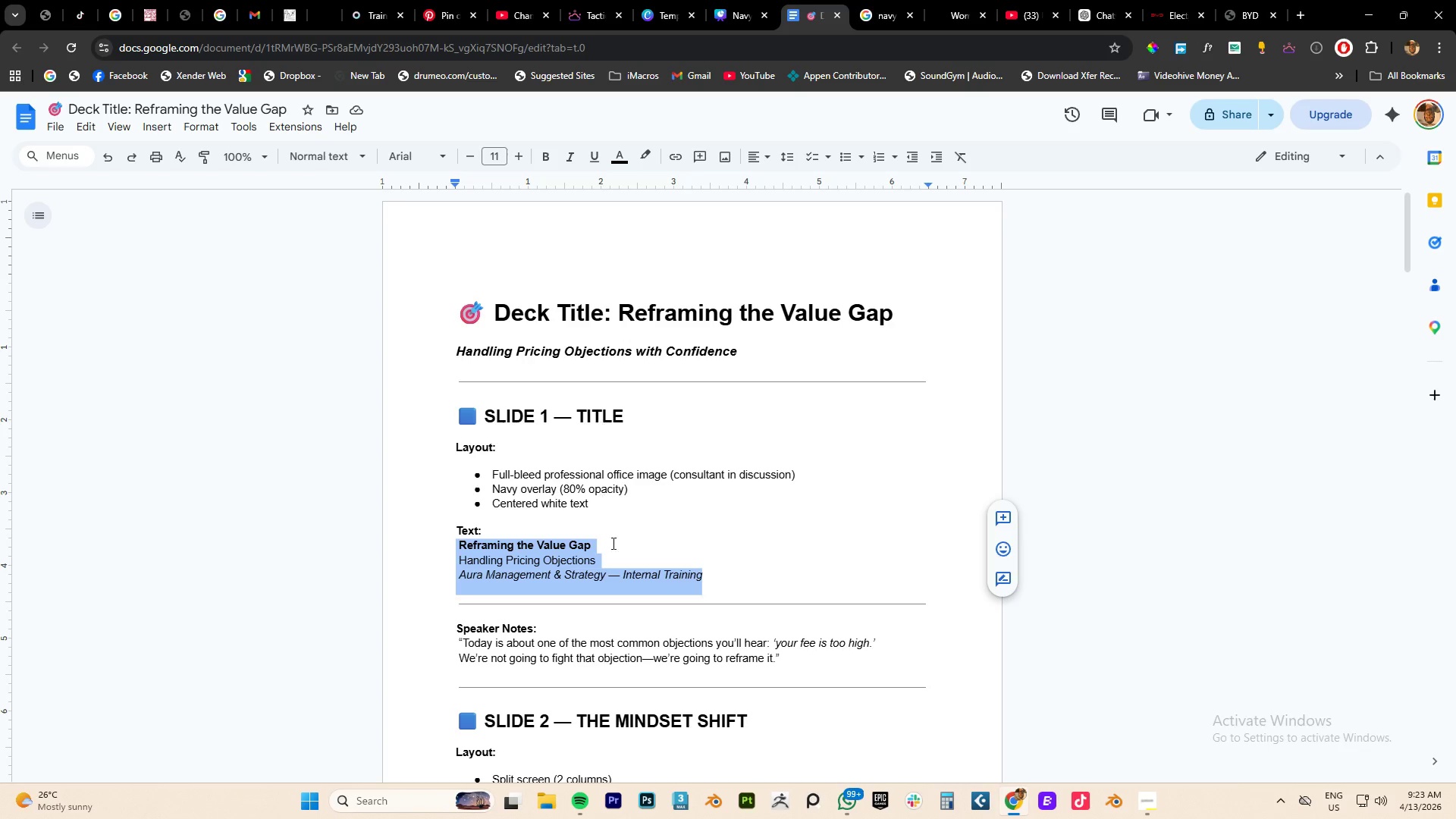 
scroll: coordinate [623, 529], scroll_direction: down, amount: 5.0
 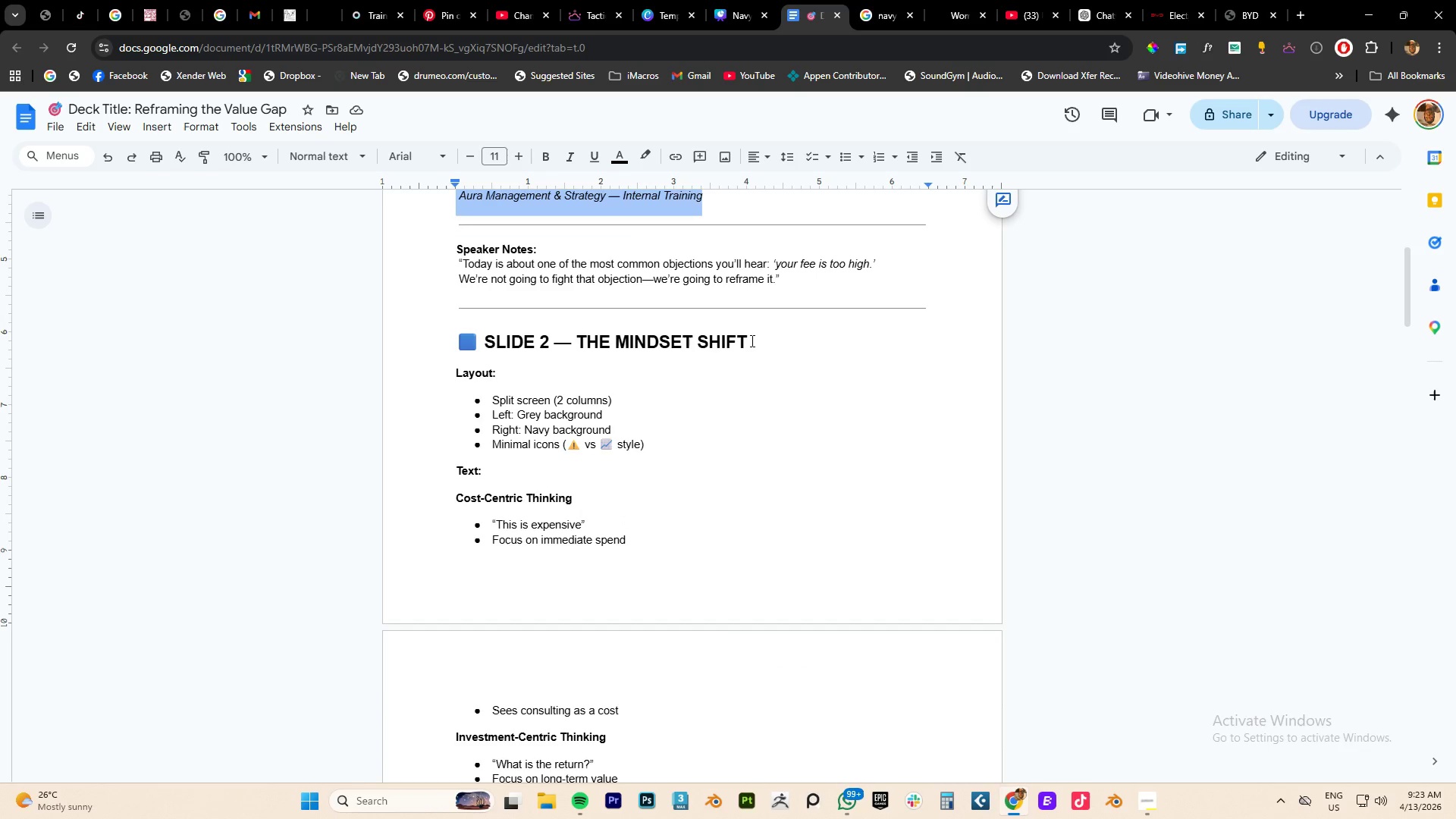 
left_click_drag(start_coordinate=[752, 339], to_coordinate=[579, 341])
 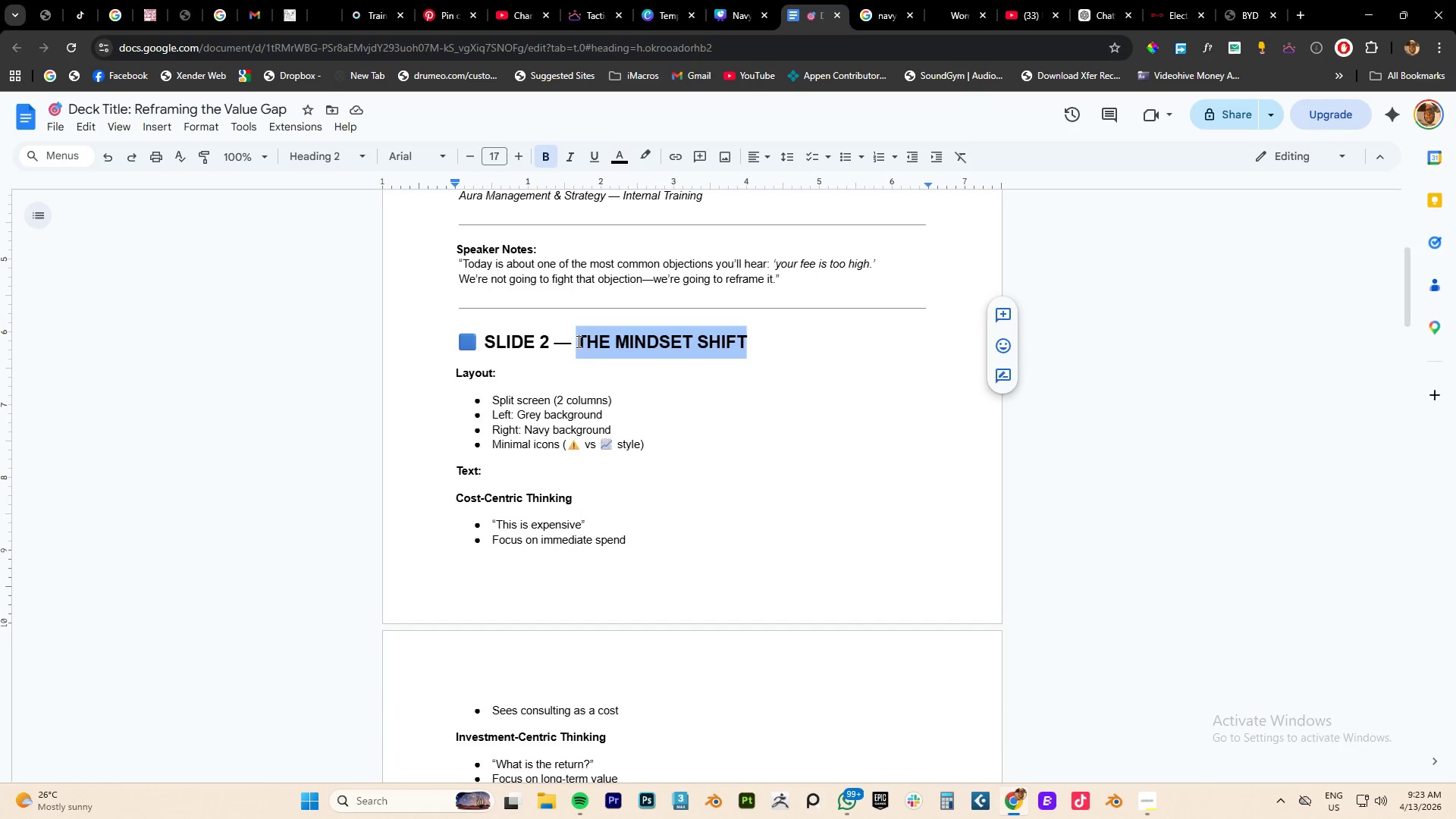 
key(Control+C)
 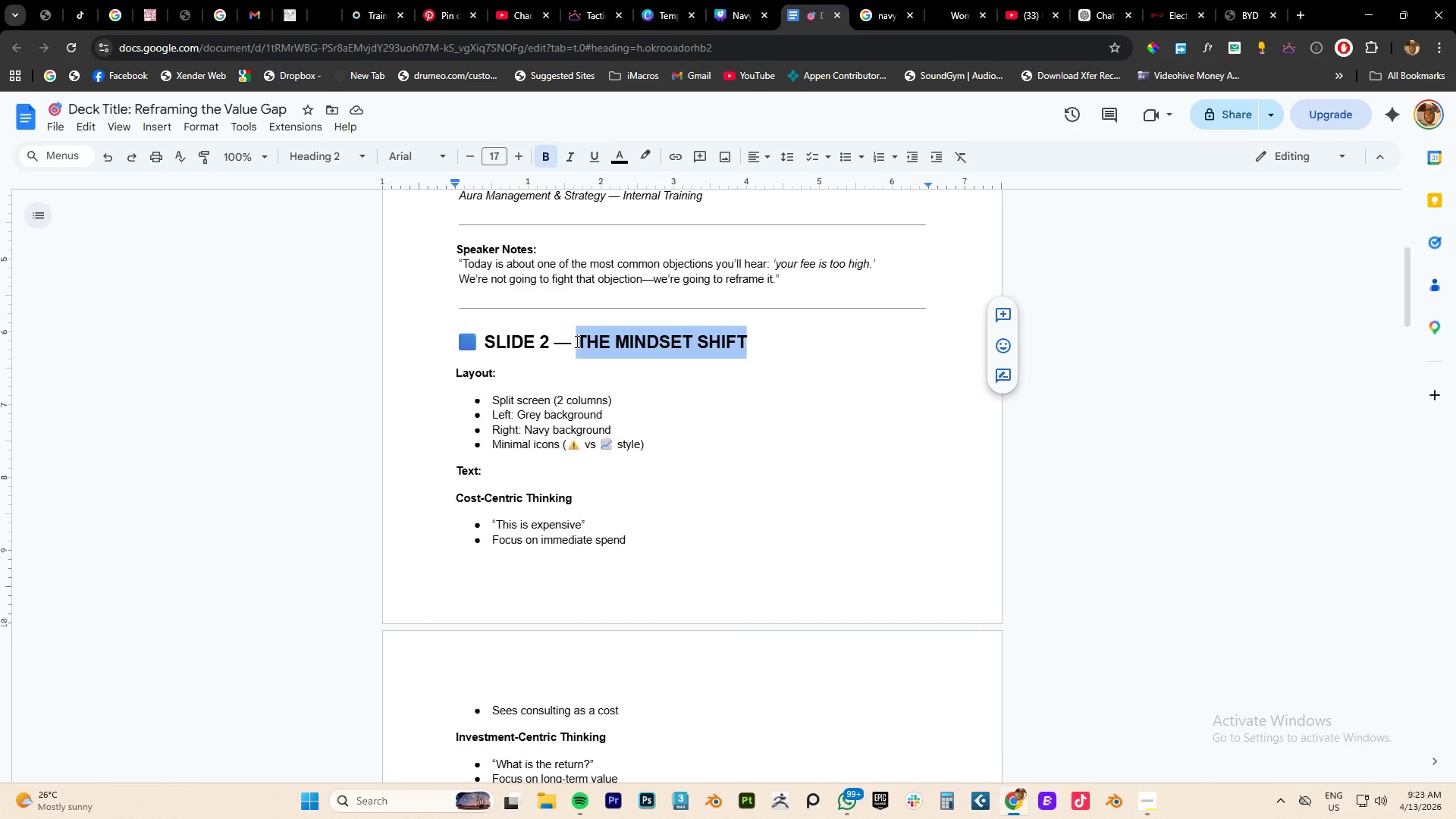 
key(Control+C)
 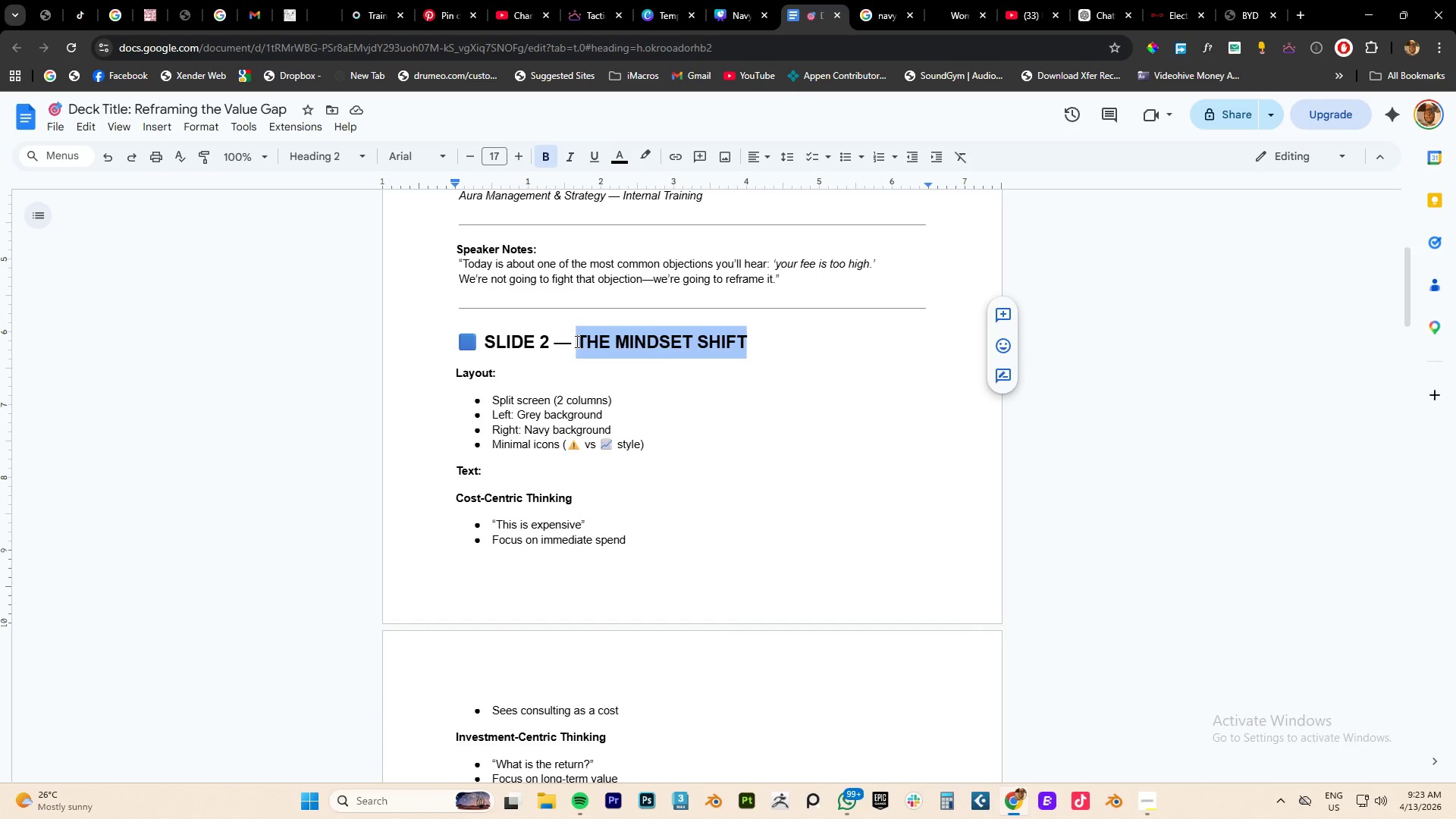 
key(Control+C)
 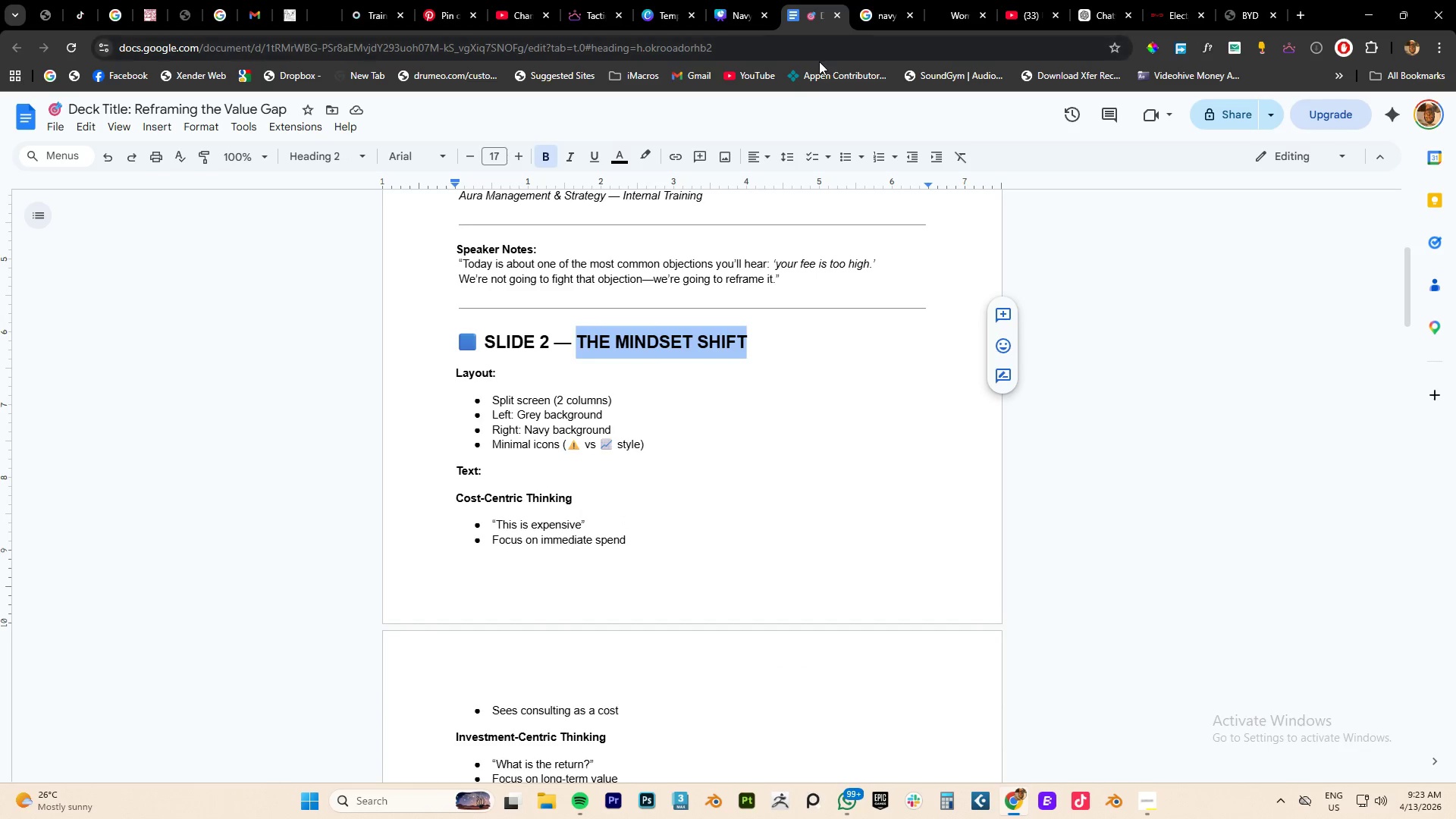 
wait(5.58)
 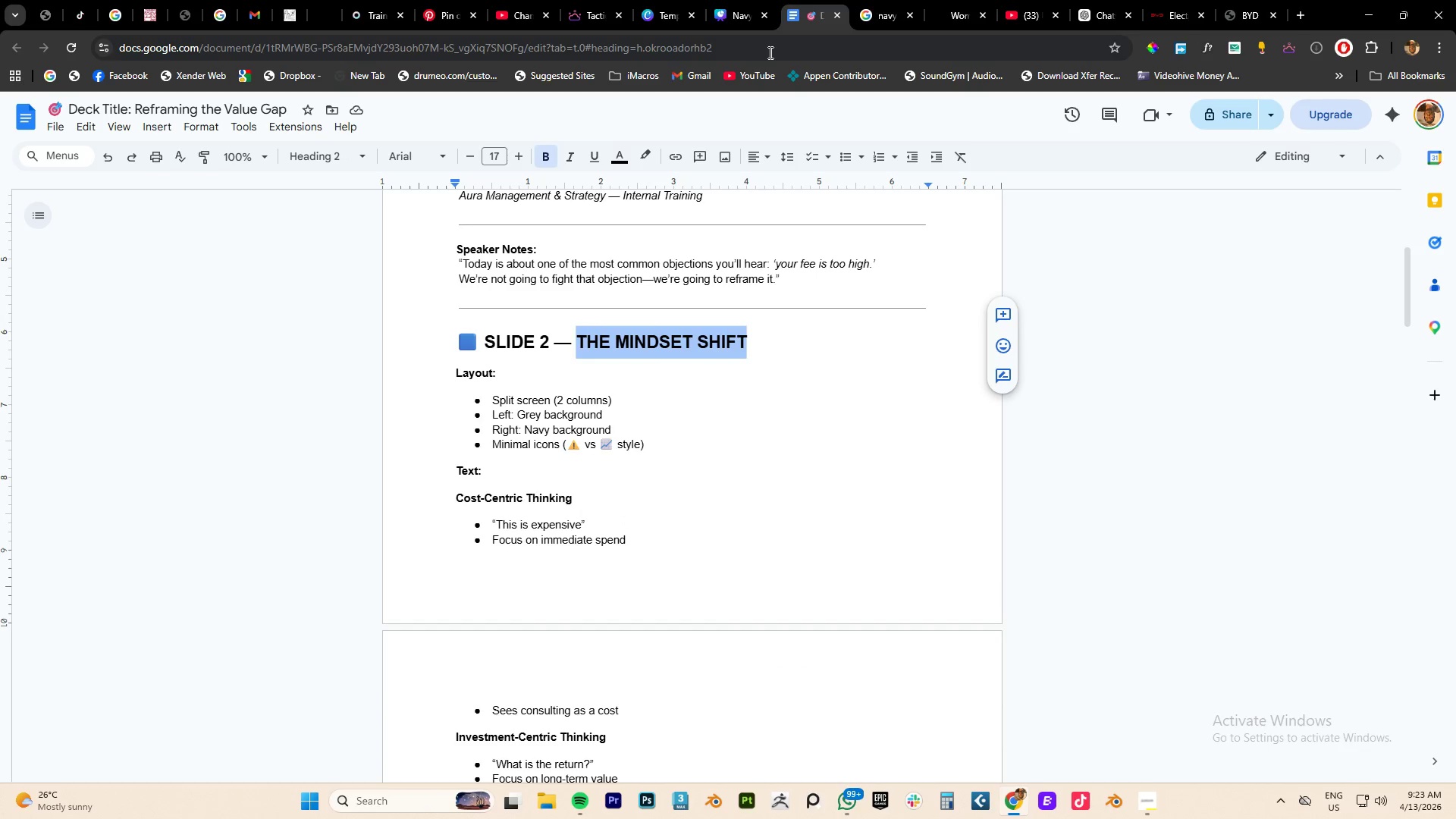 
left_click([733, 20])
 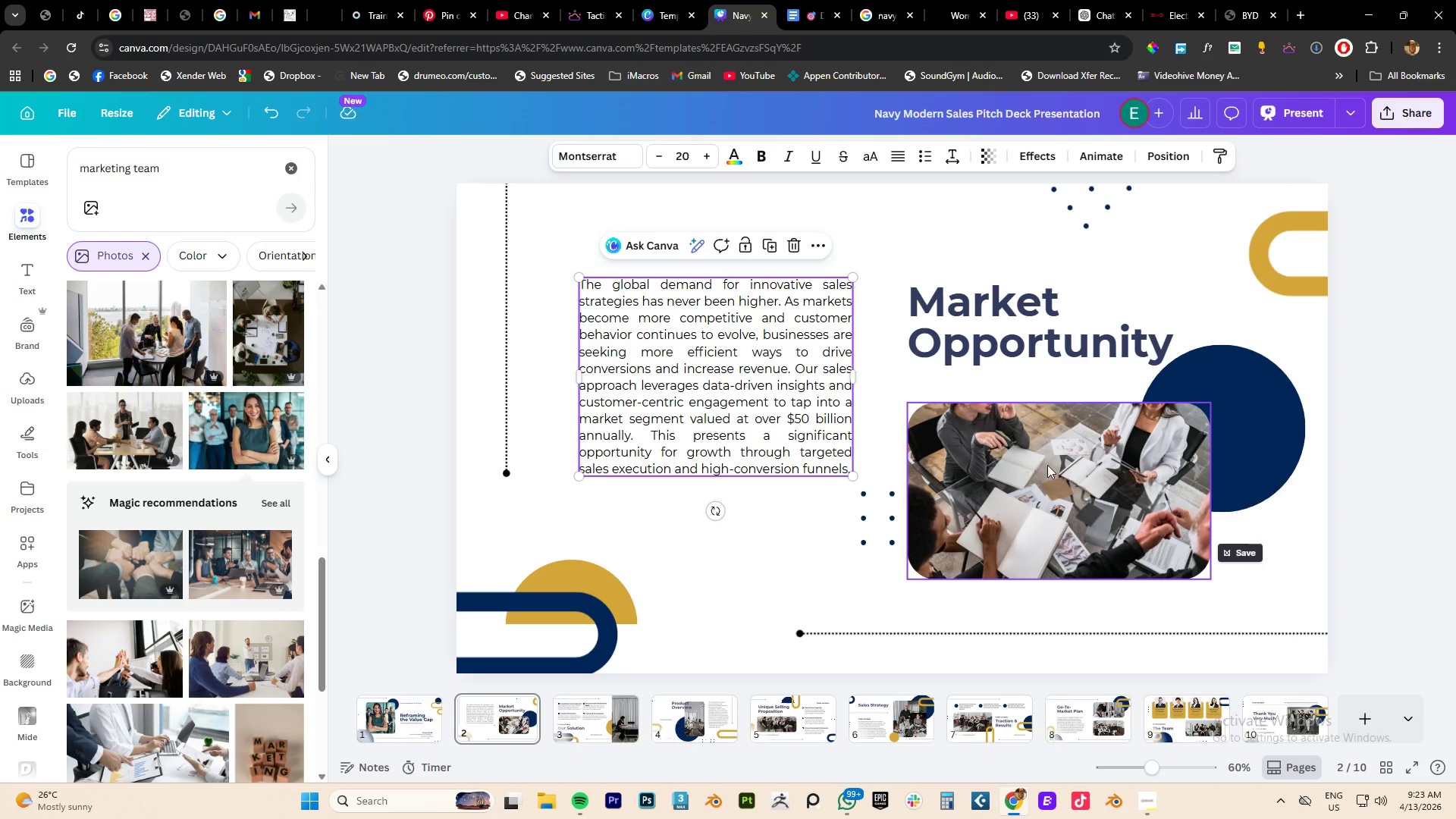 
left_click([1269, 394])
 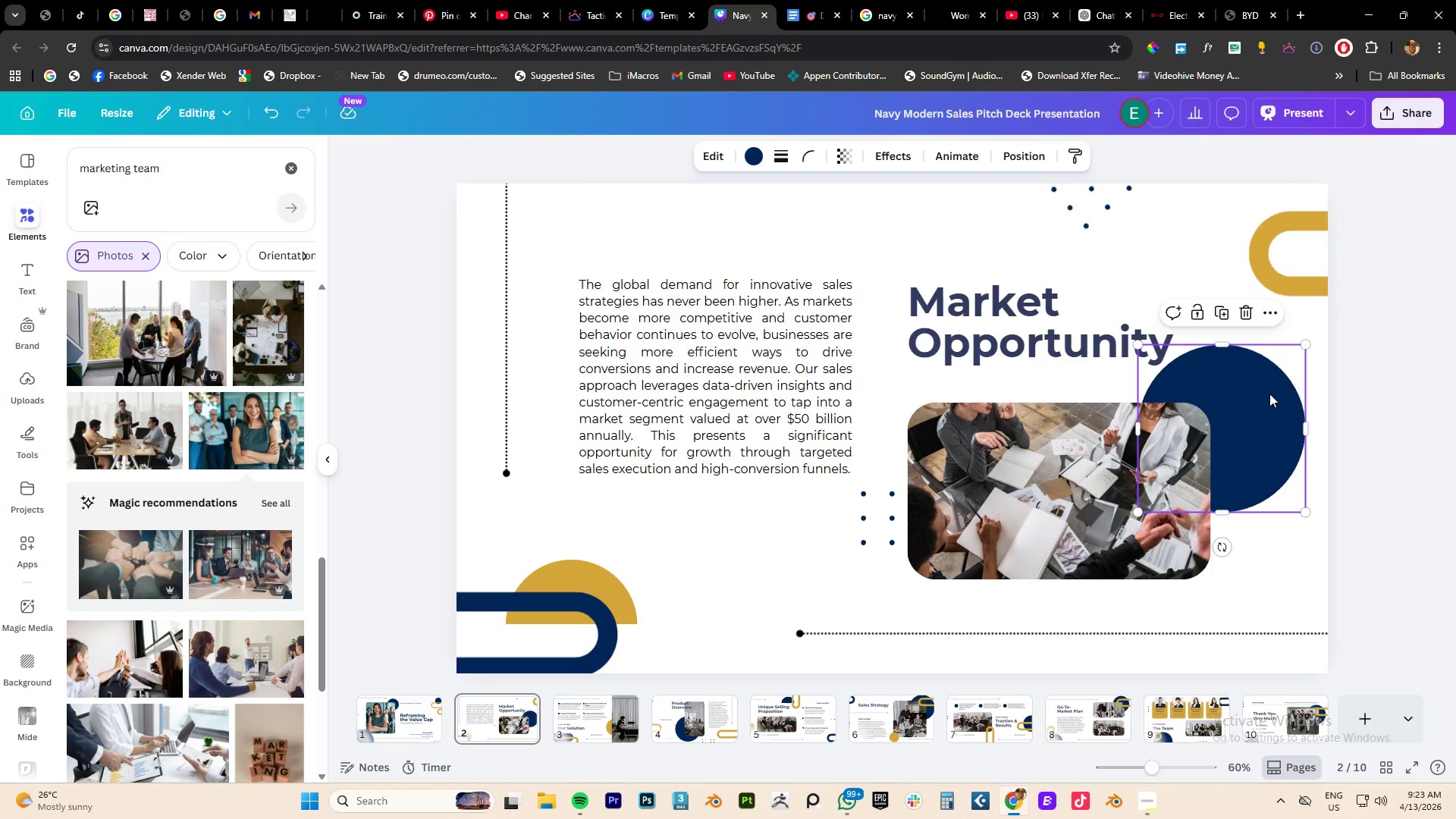 
key(Delete)
 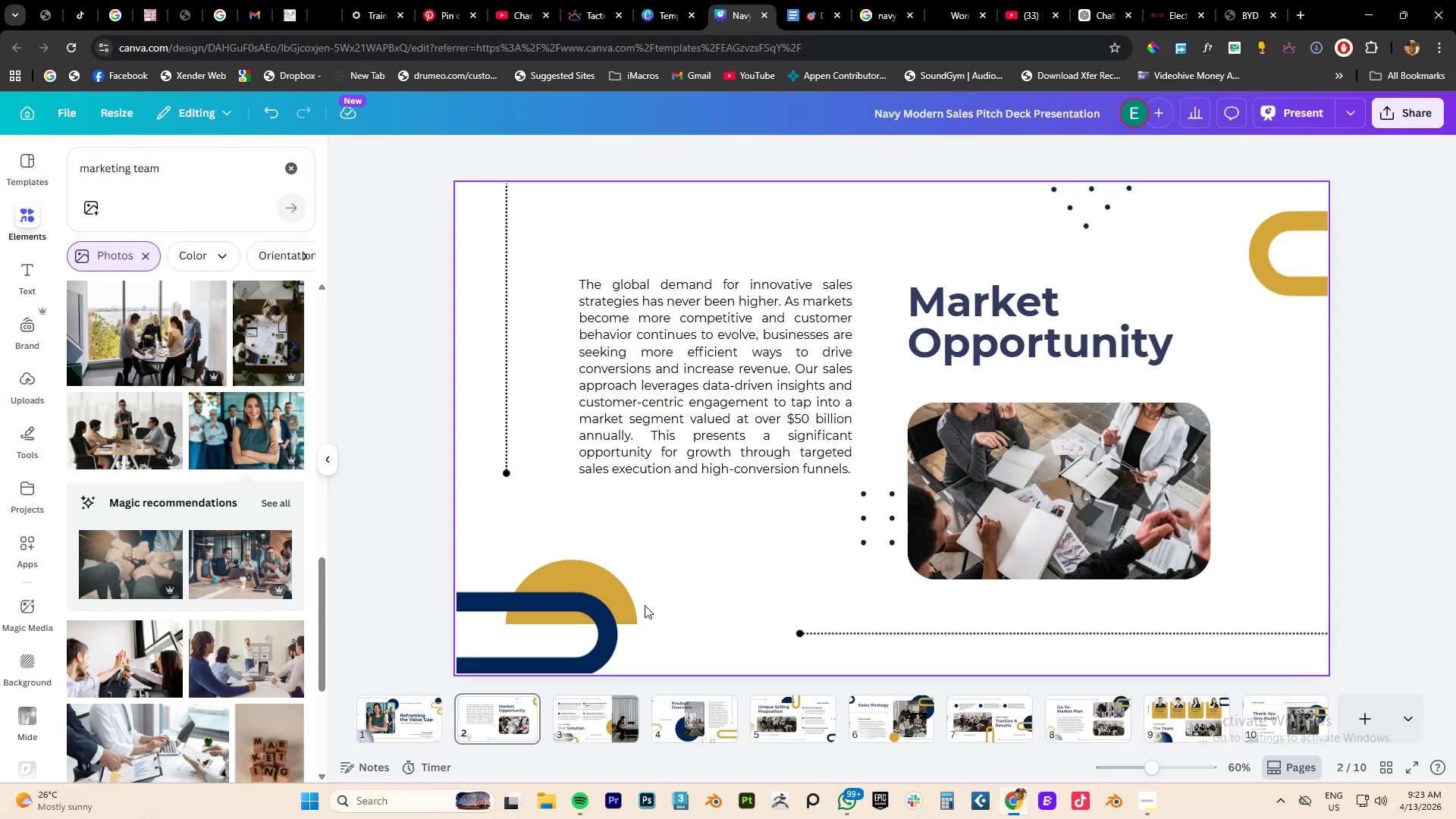 
left_click_drag(start_coordinate=[654, 557], to_coordinate=[544, 639])
 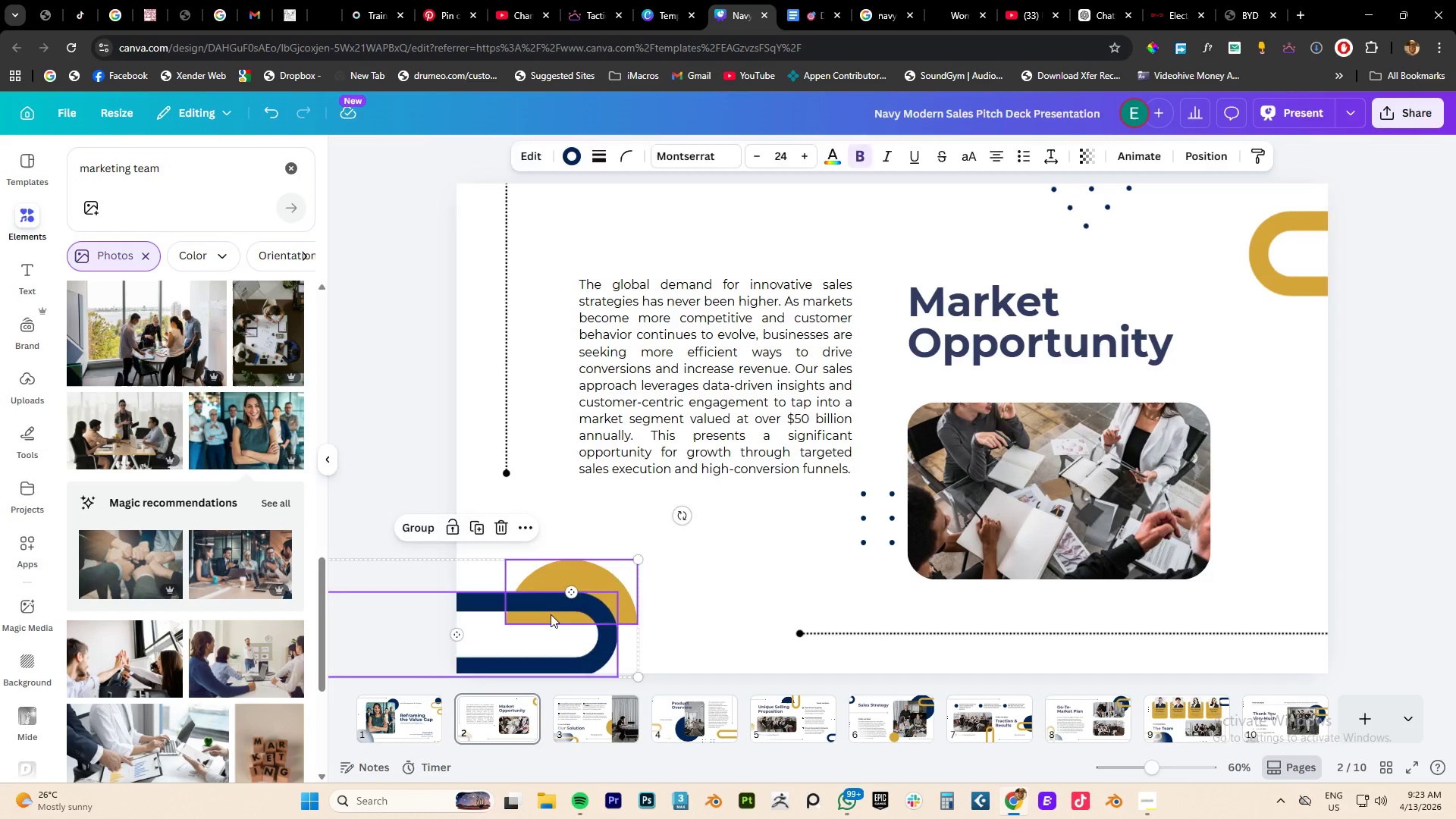 
key(Delete)
 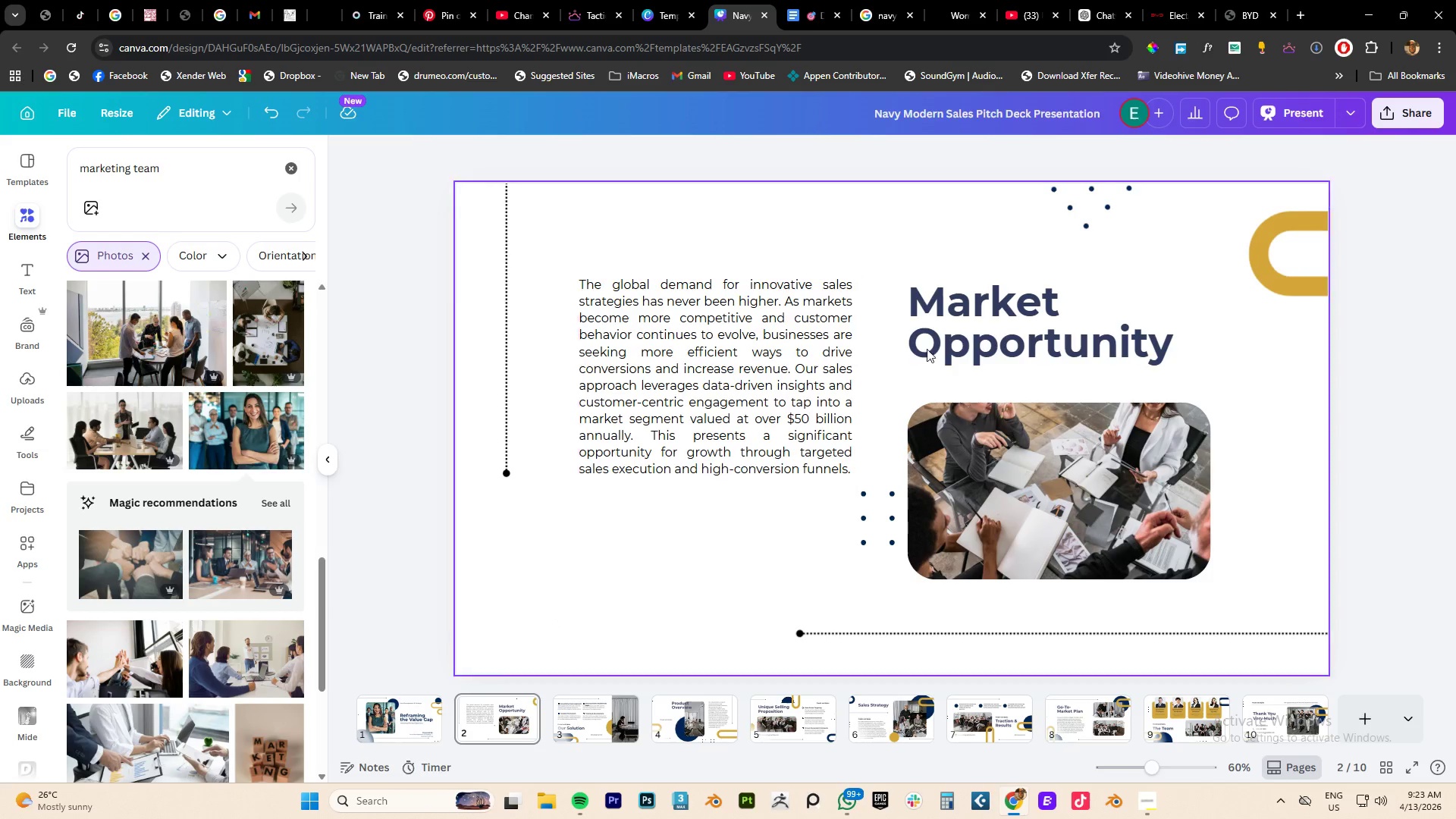 
double_click([983, 316])
 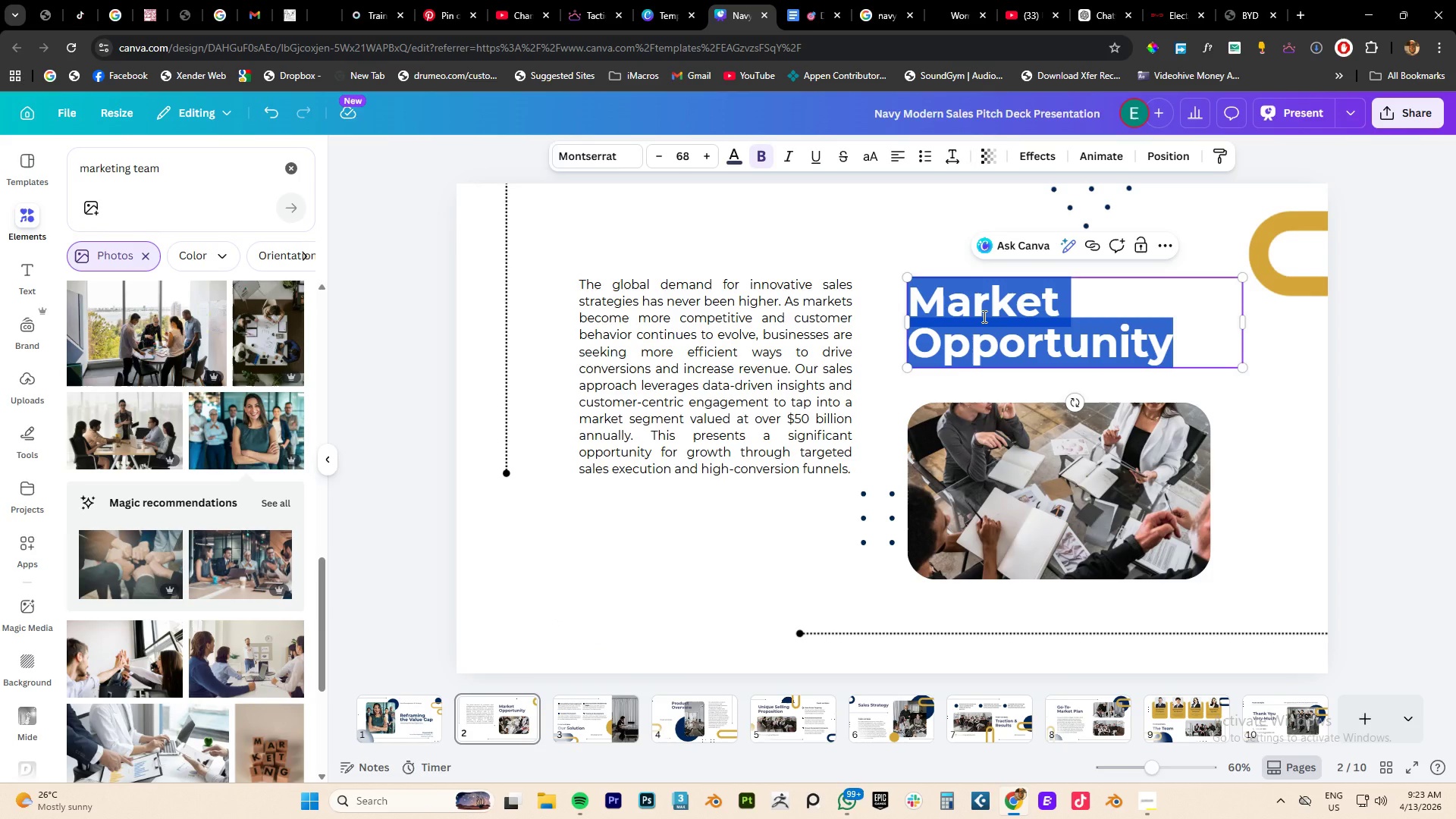 
key(Control+V)
 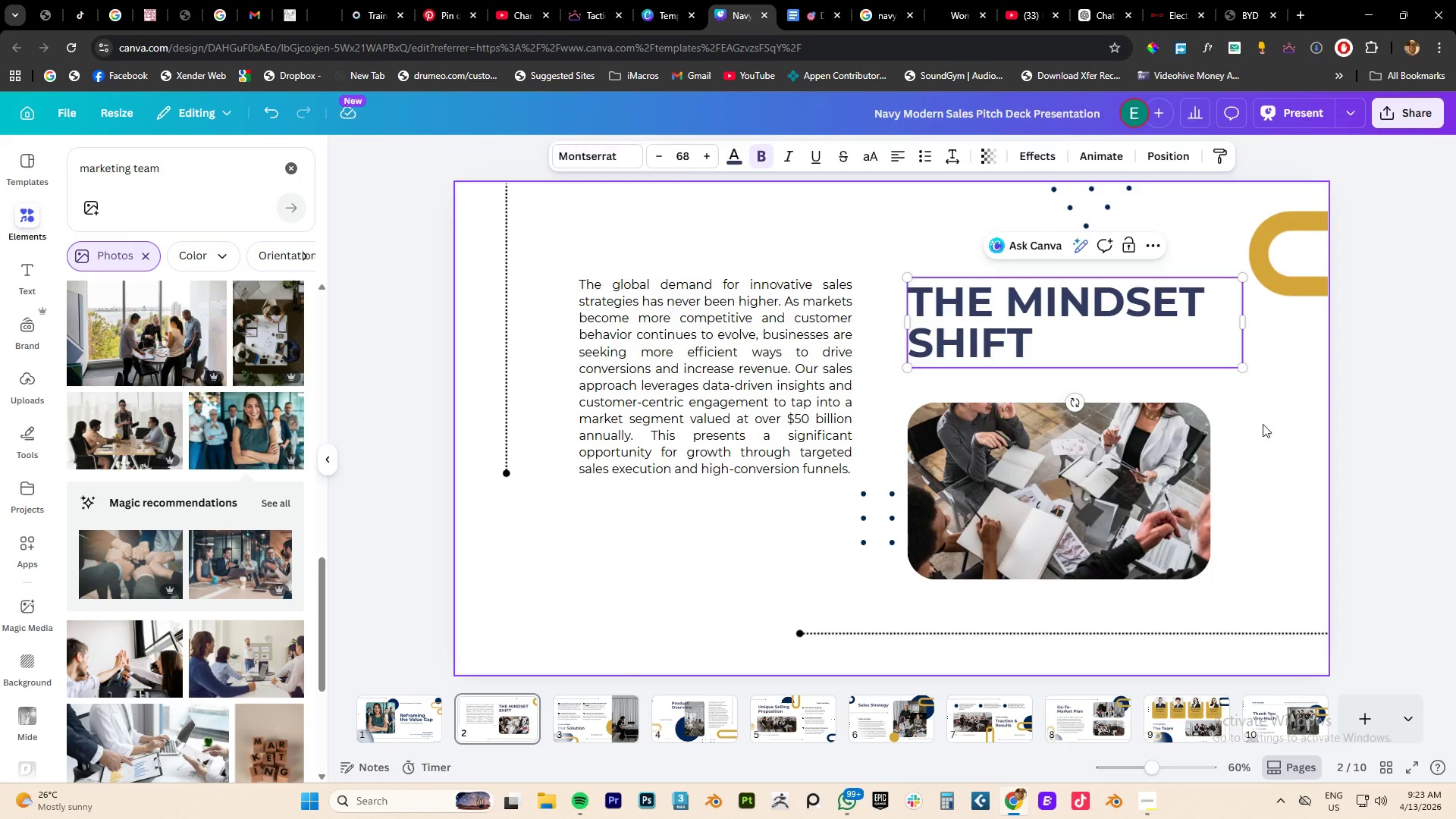 
left_click_drag(start_coordinate=[700, 405], to_coordinate=[688, 538])
 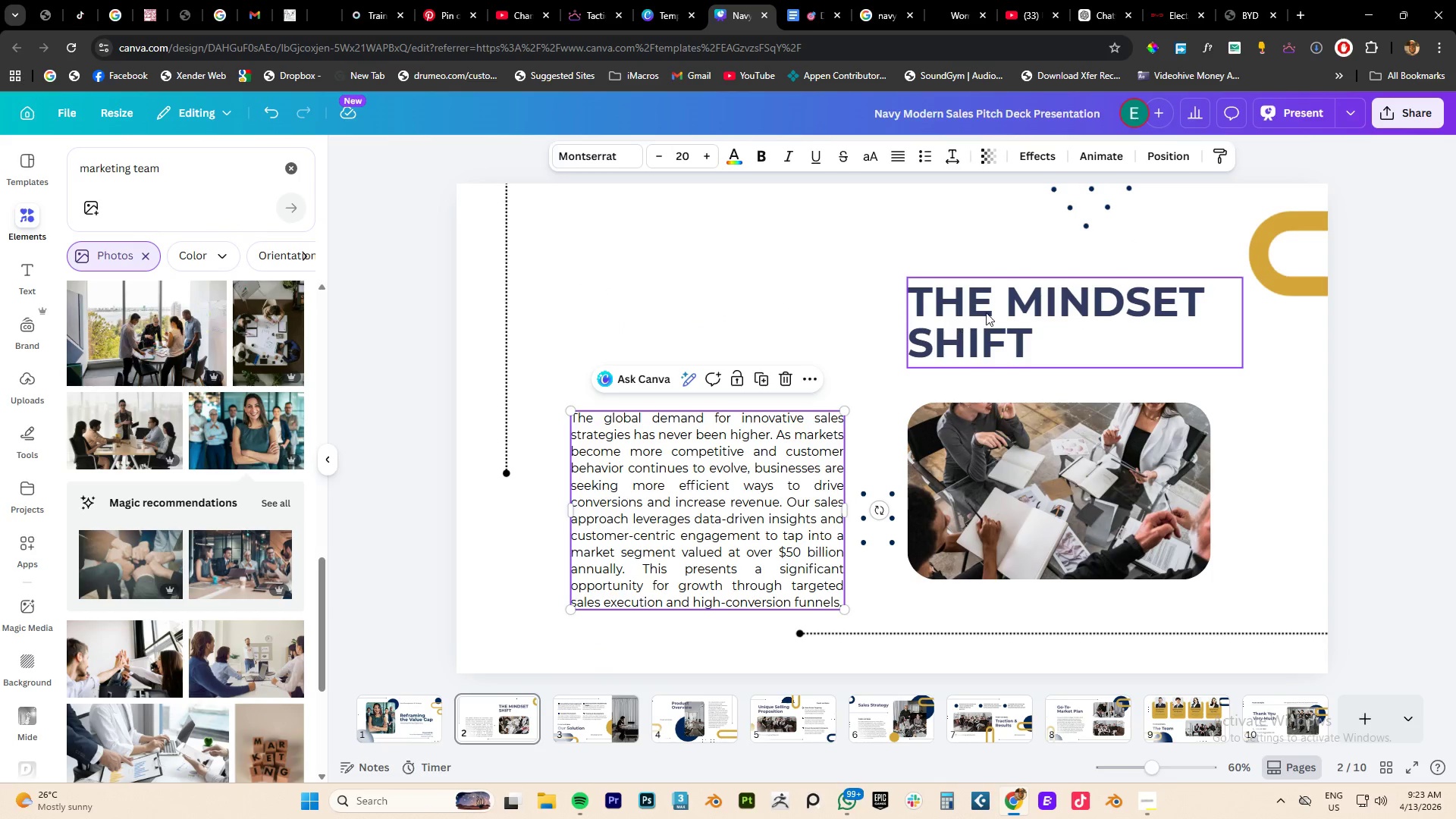 
left_click_drag(start_coordinate=[987, 312], to_coordinate=[651, 318])
 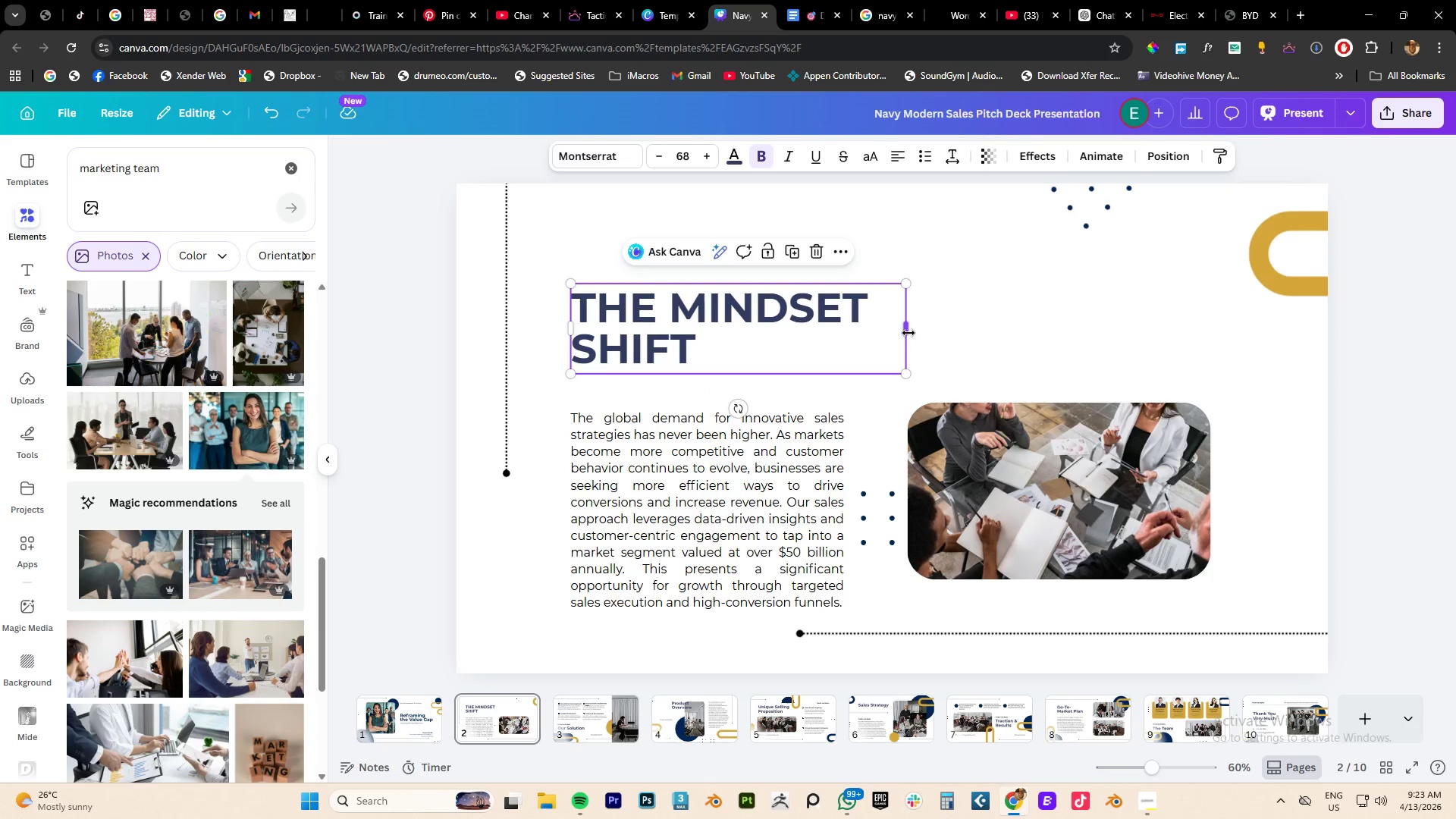 
left_click_drag(start_coordinate=[908, 333], to_coordinate=[1009, 325])
 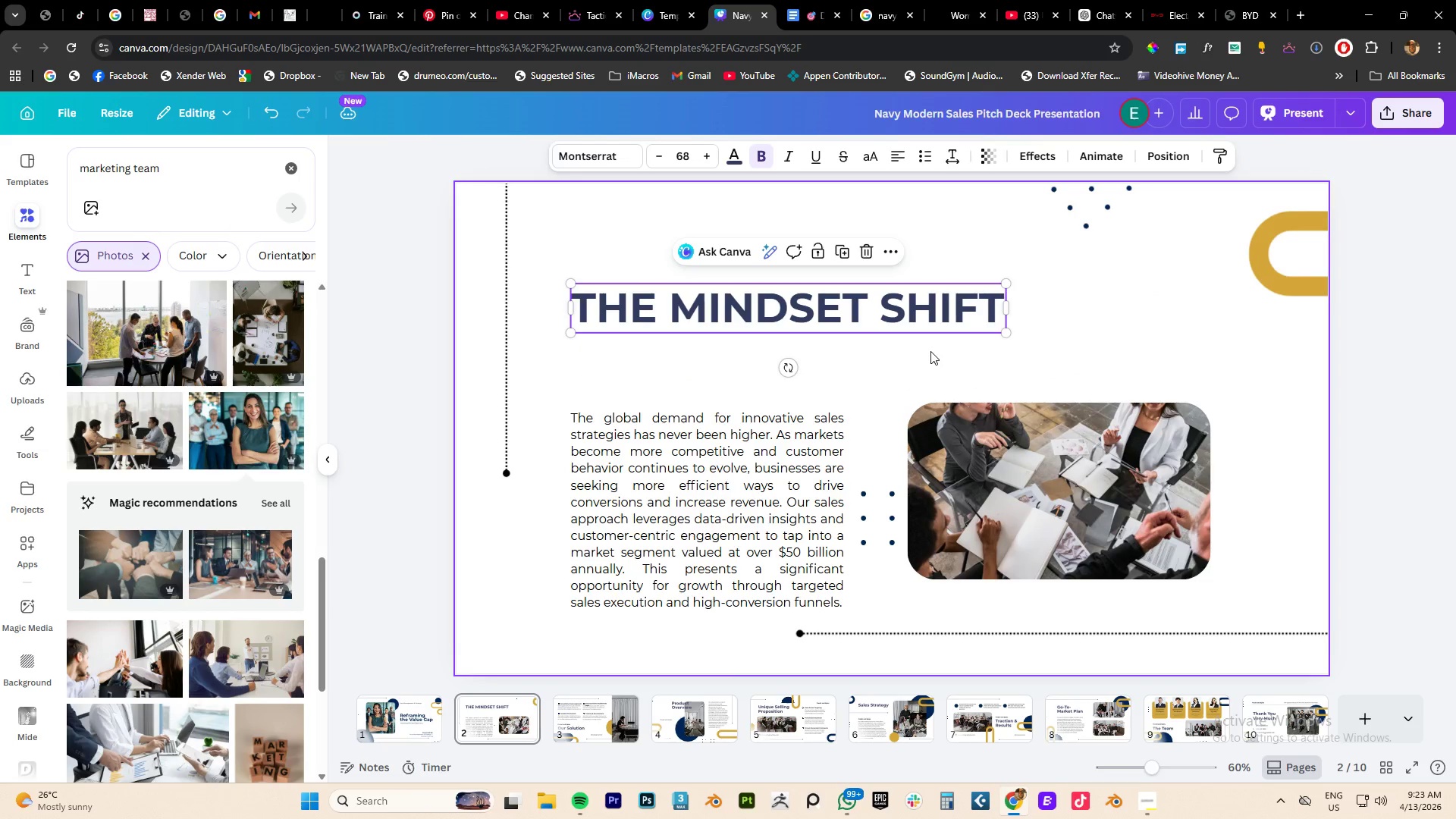 
left_click([930, 351])
 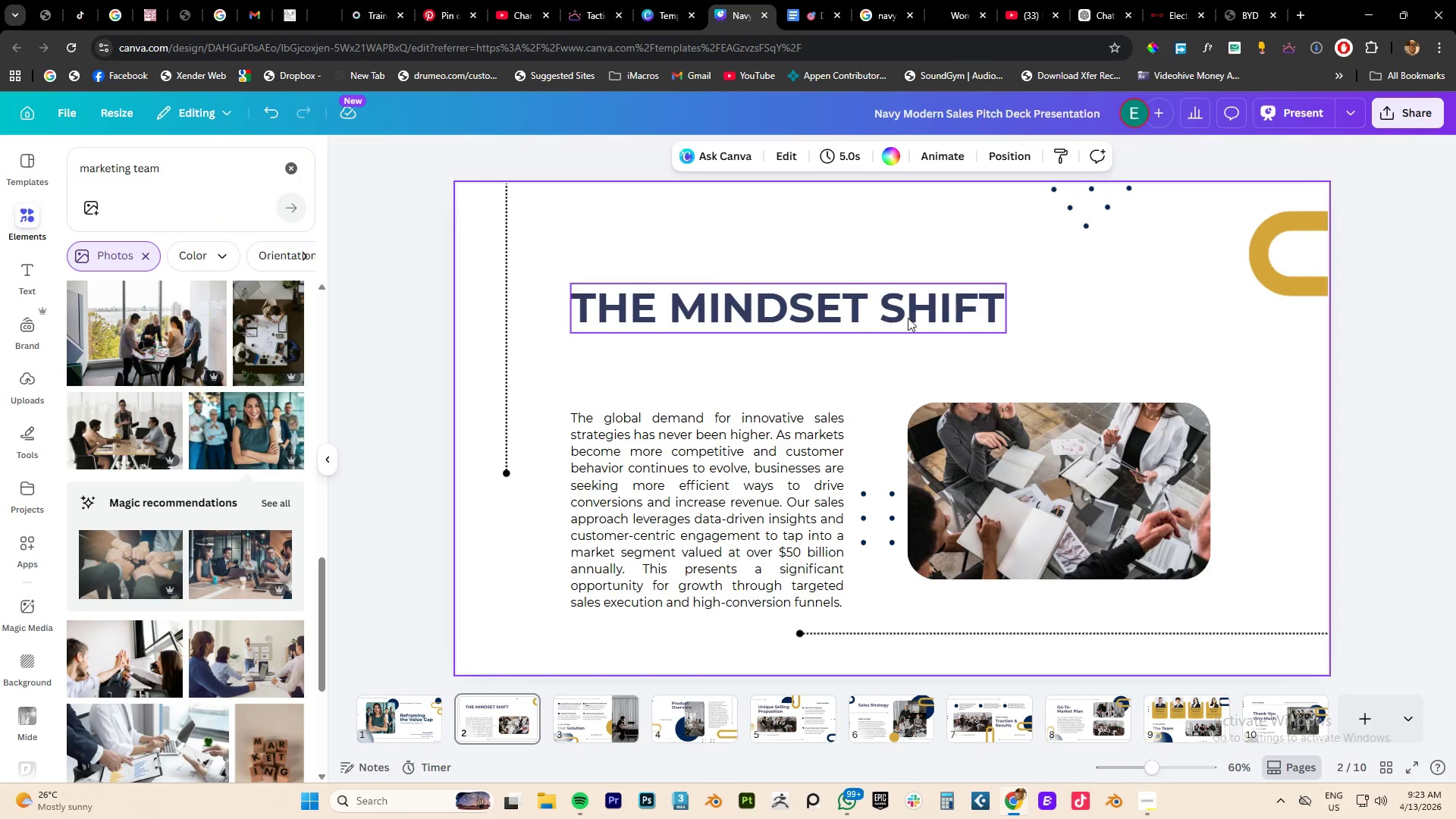 
left_click_drag(start_coordinate=[921, 318], to_coordinate=[1041, 306])
 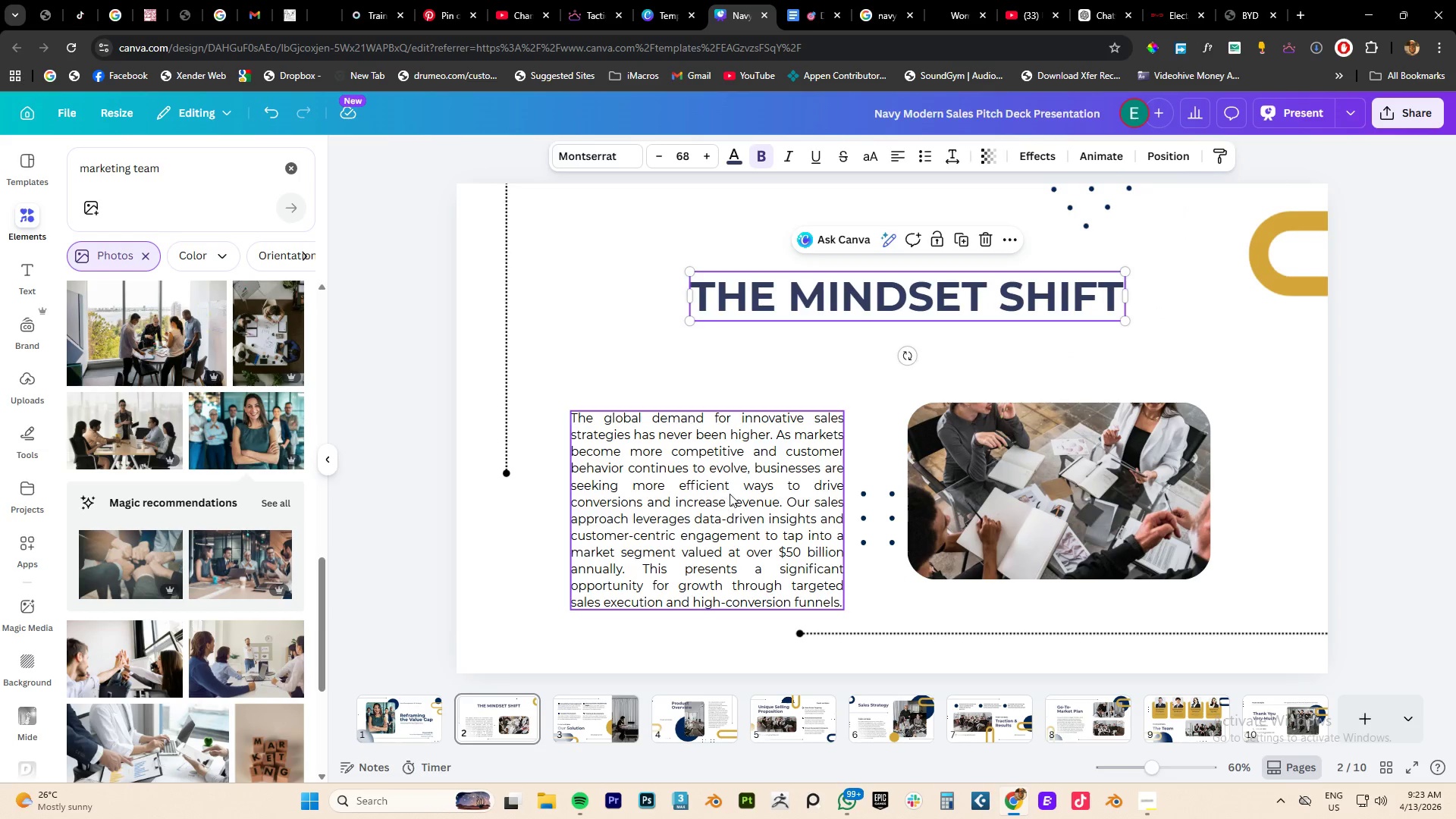 
left_click([730, 494])
 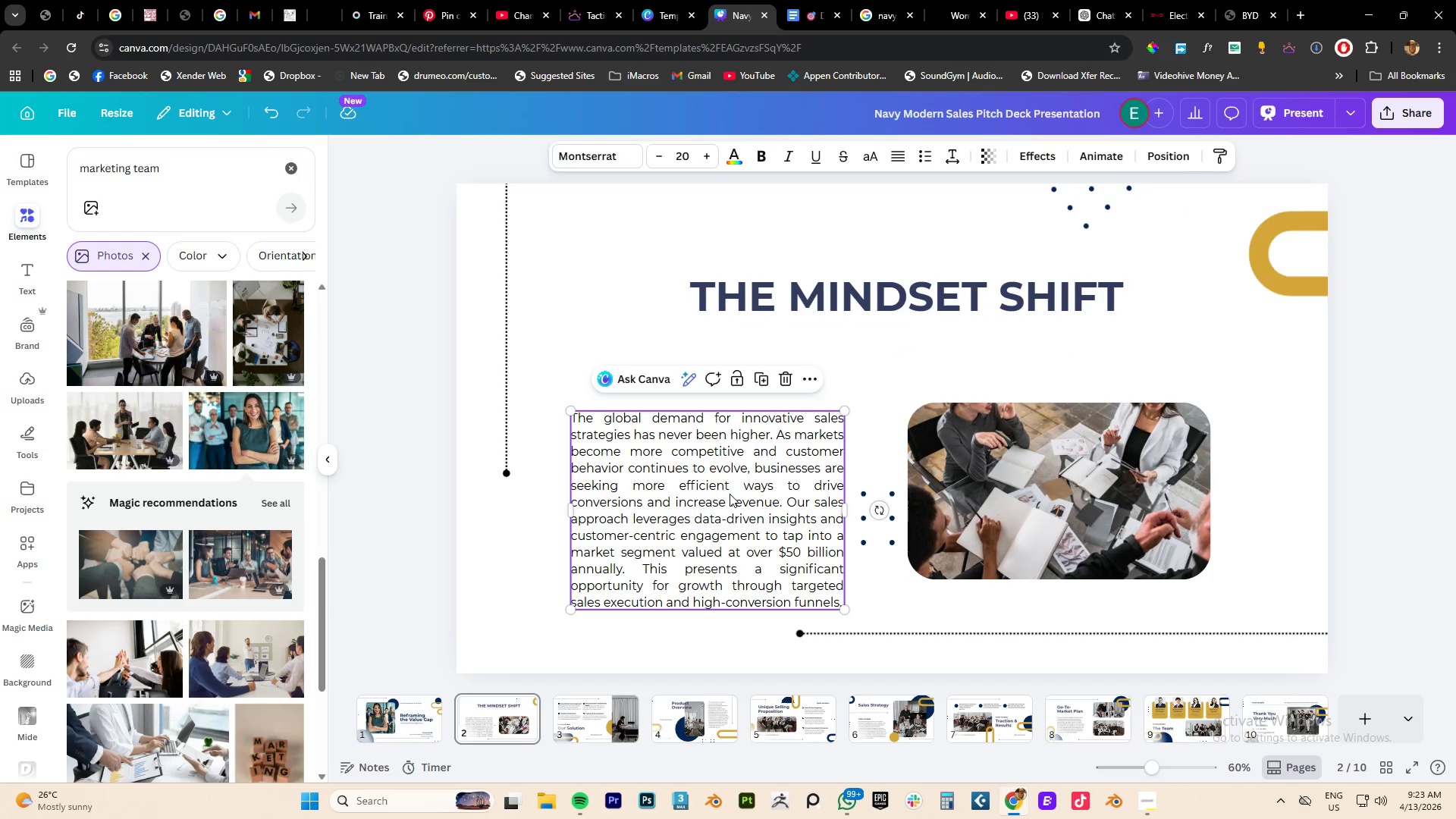 
key(Alt+AltLeft)
 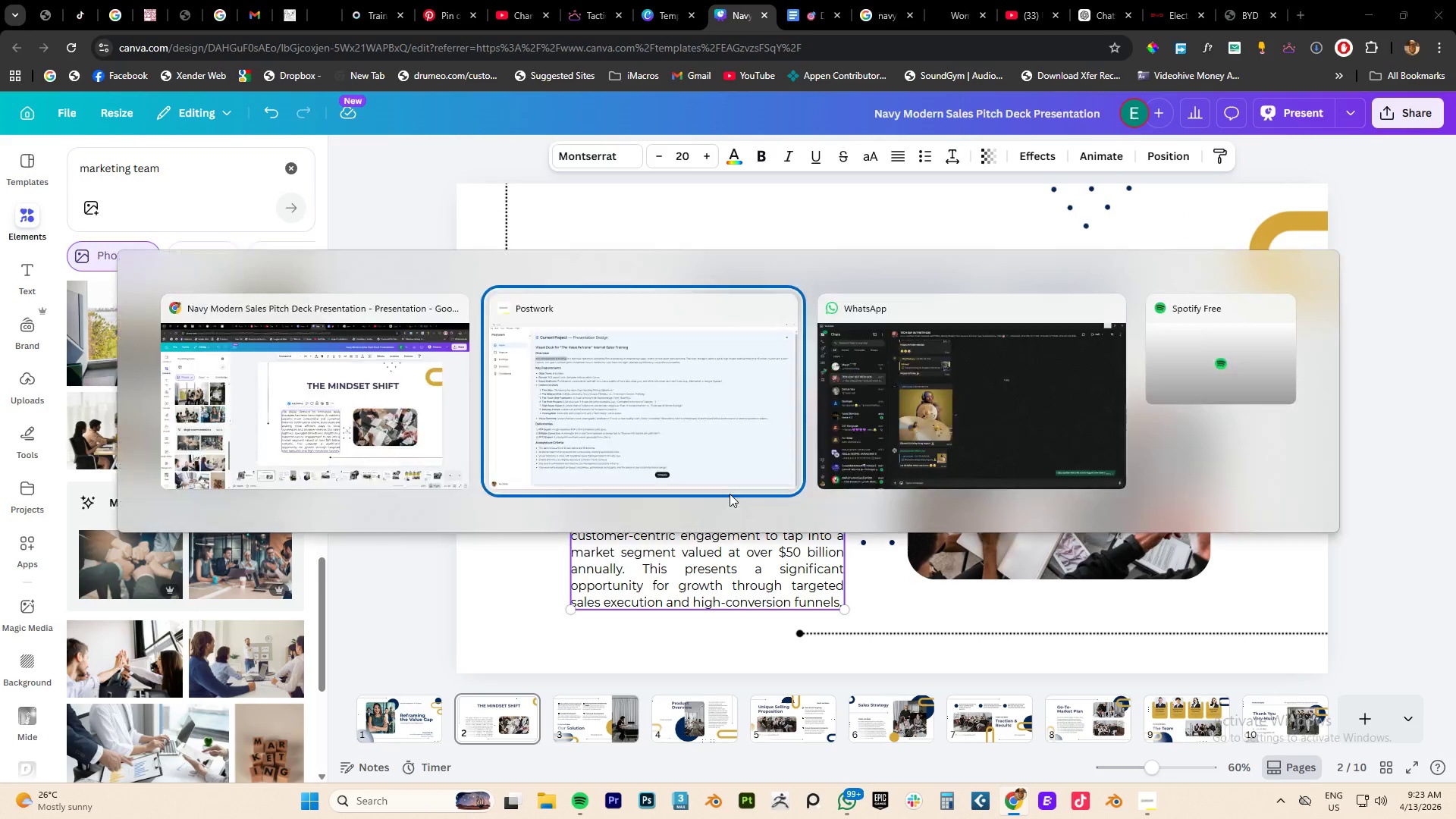 
key(Alt+Tab)